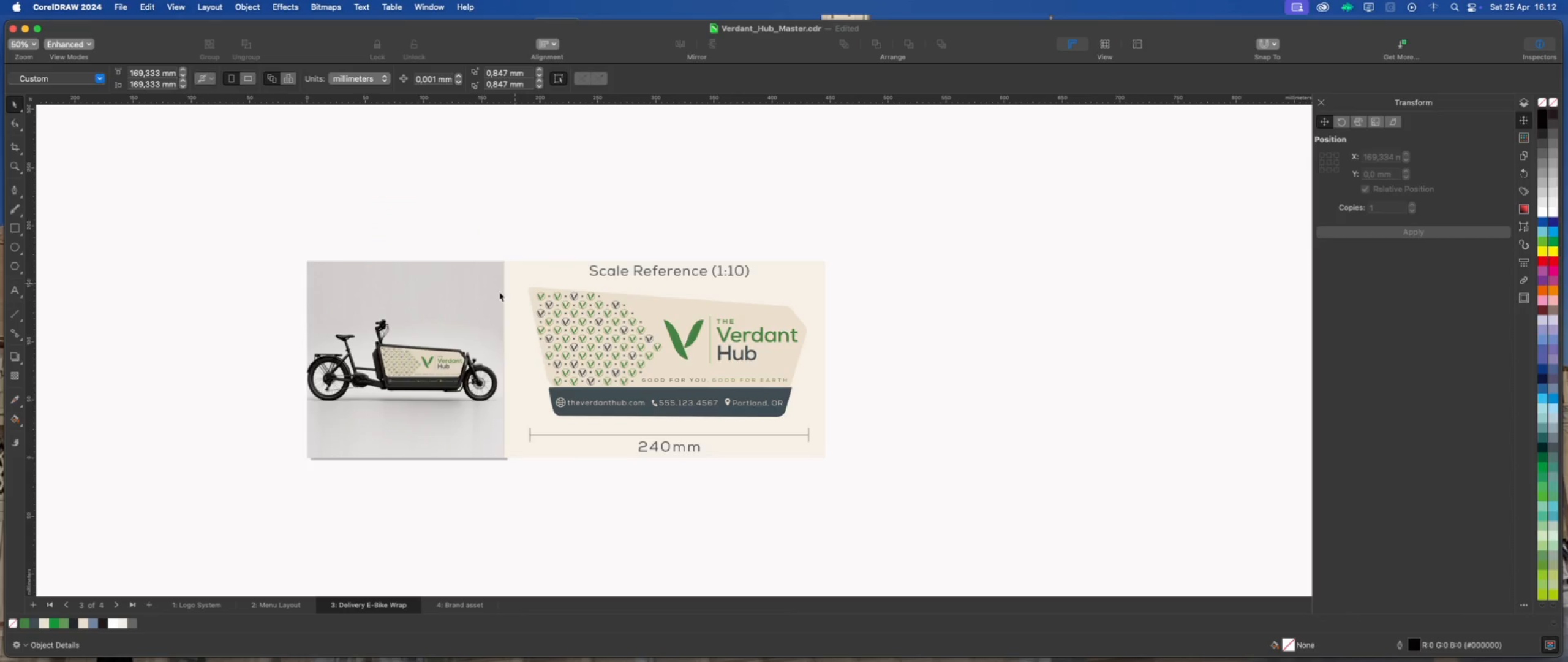 
left_click([476, 300])
 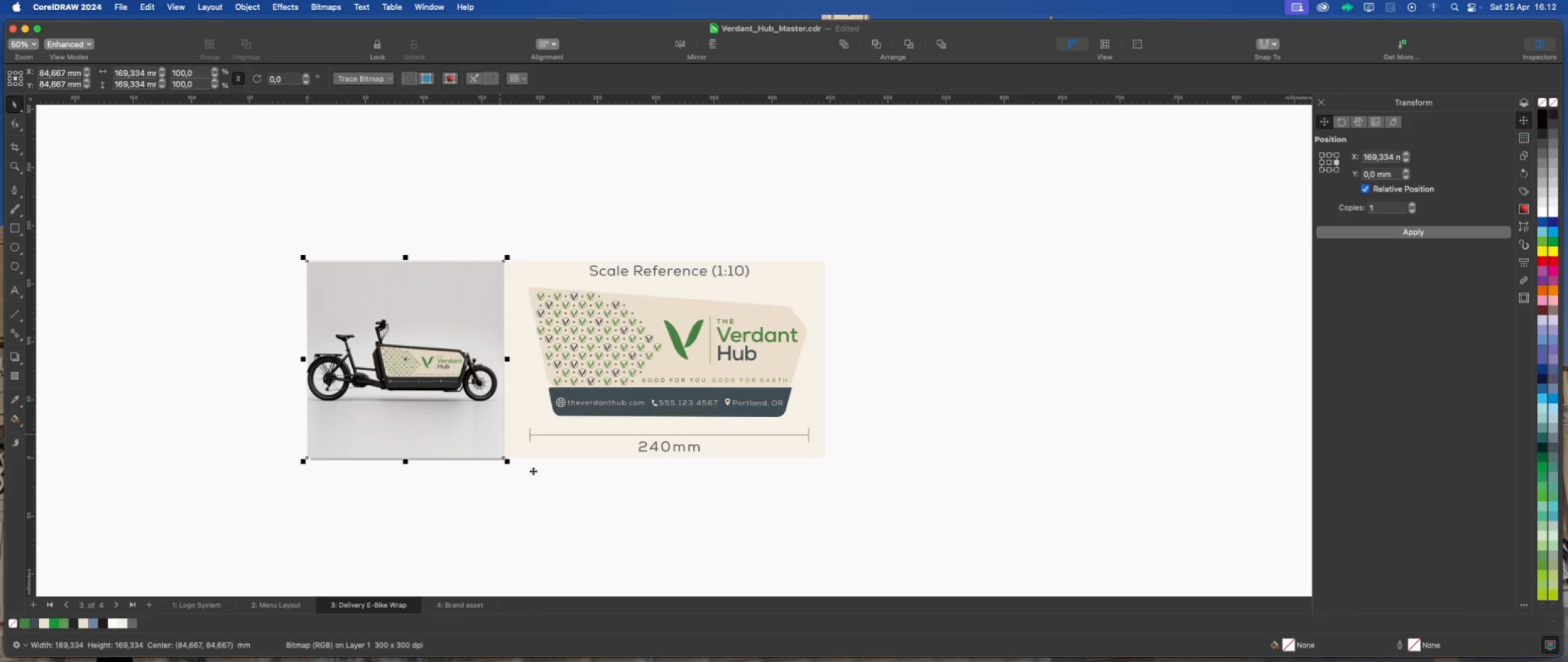 
left_click([560, 487])
 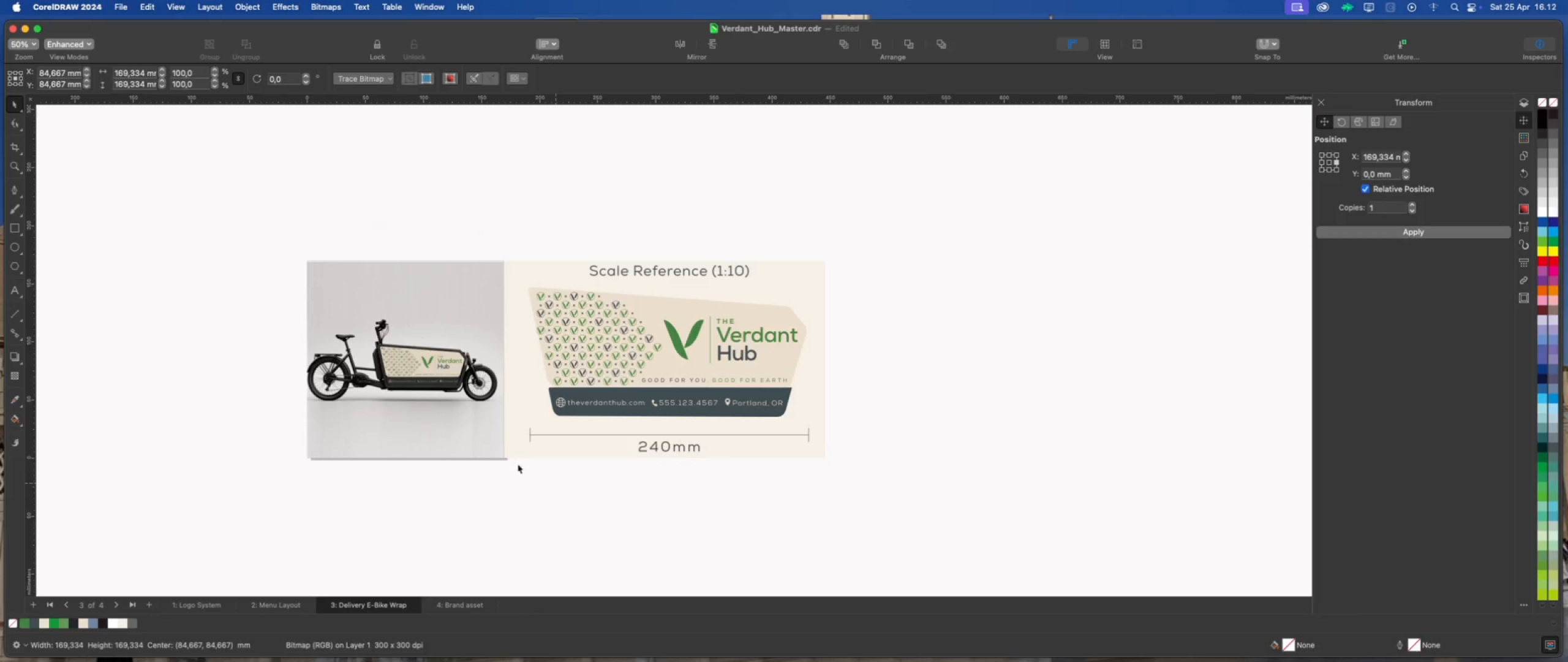 
scroll: coordinate [516, 463], scroll_direction: up, amount: 1.0
 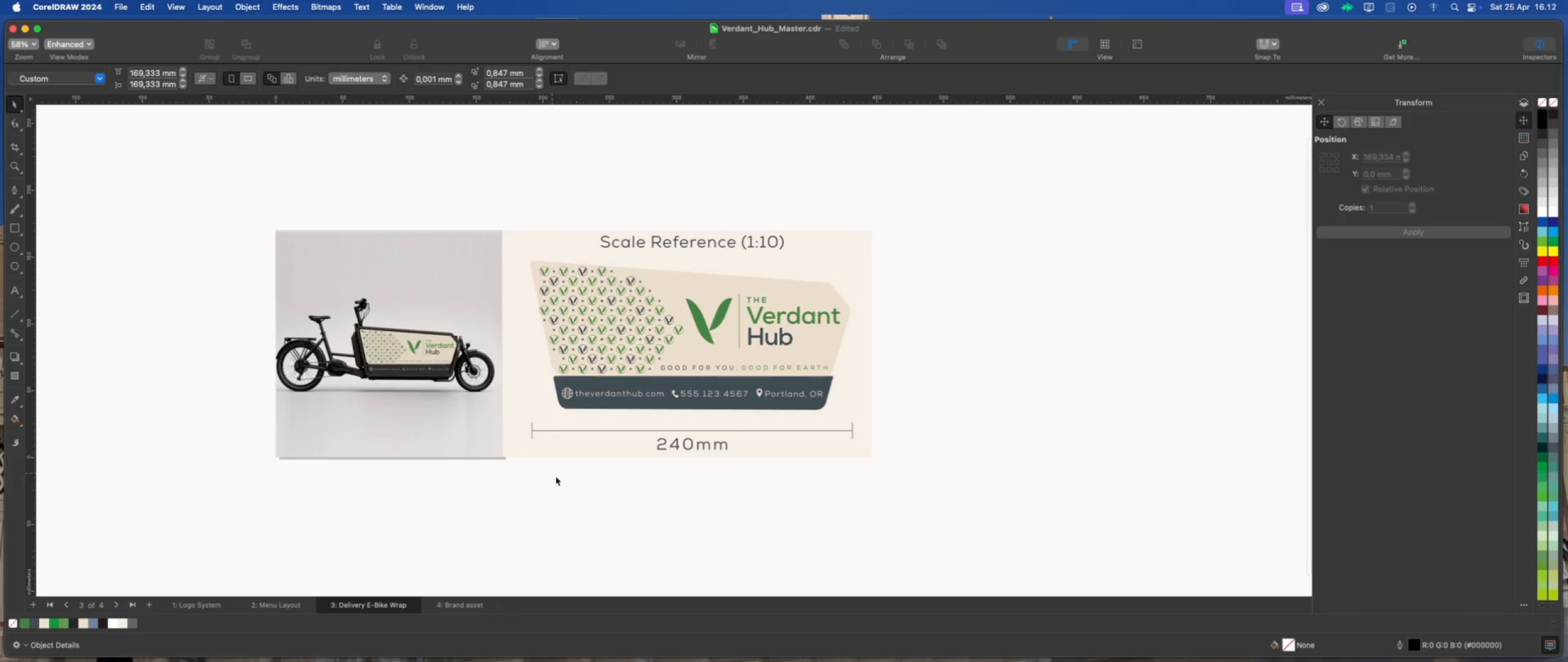 
left_click([601, 503])
 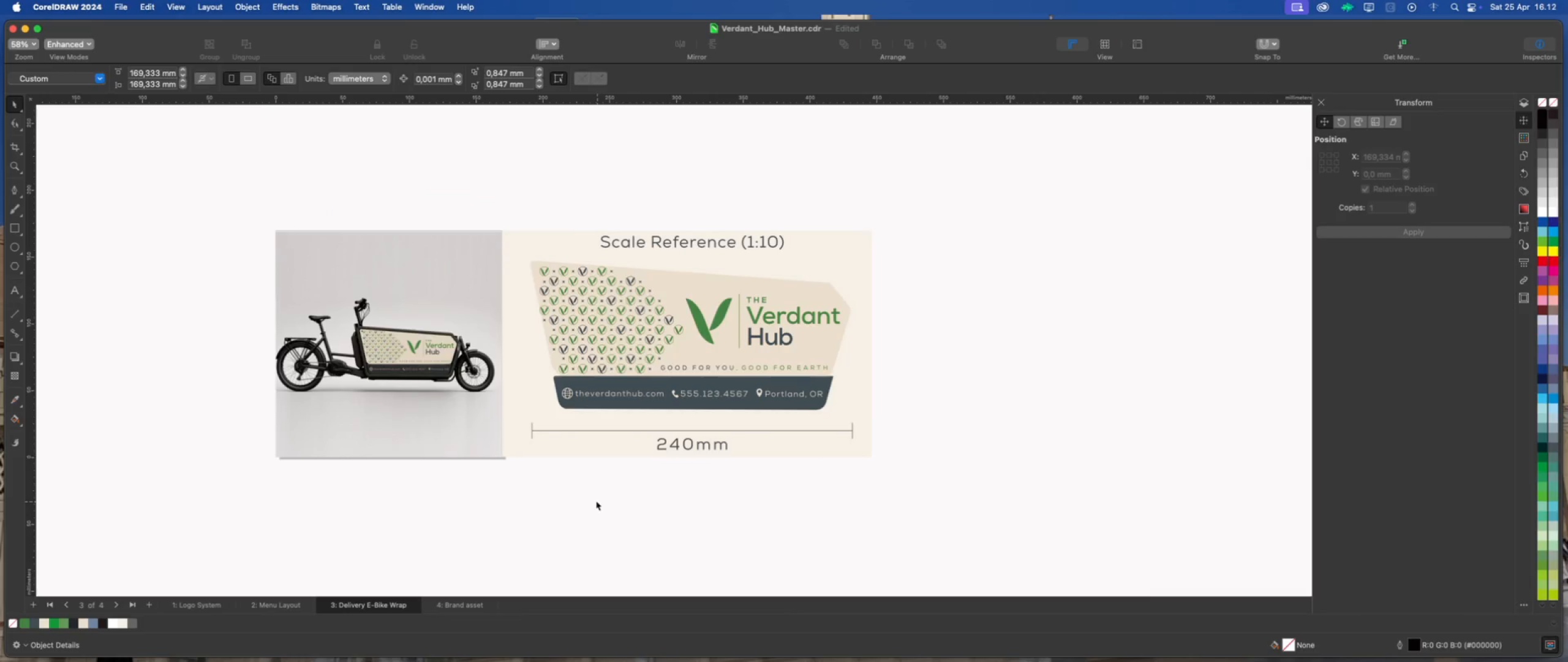 
scroll: coordinate [553, 482], scroll_direction: down, amount: 2.0
 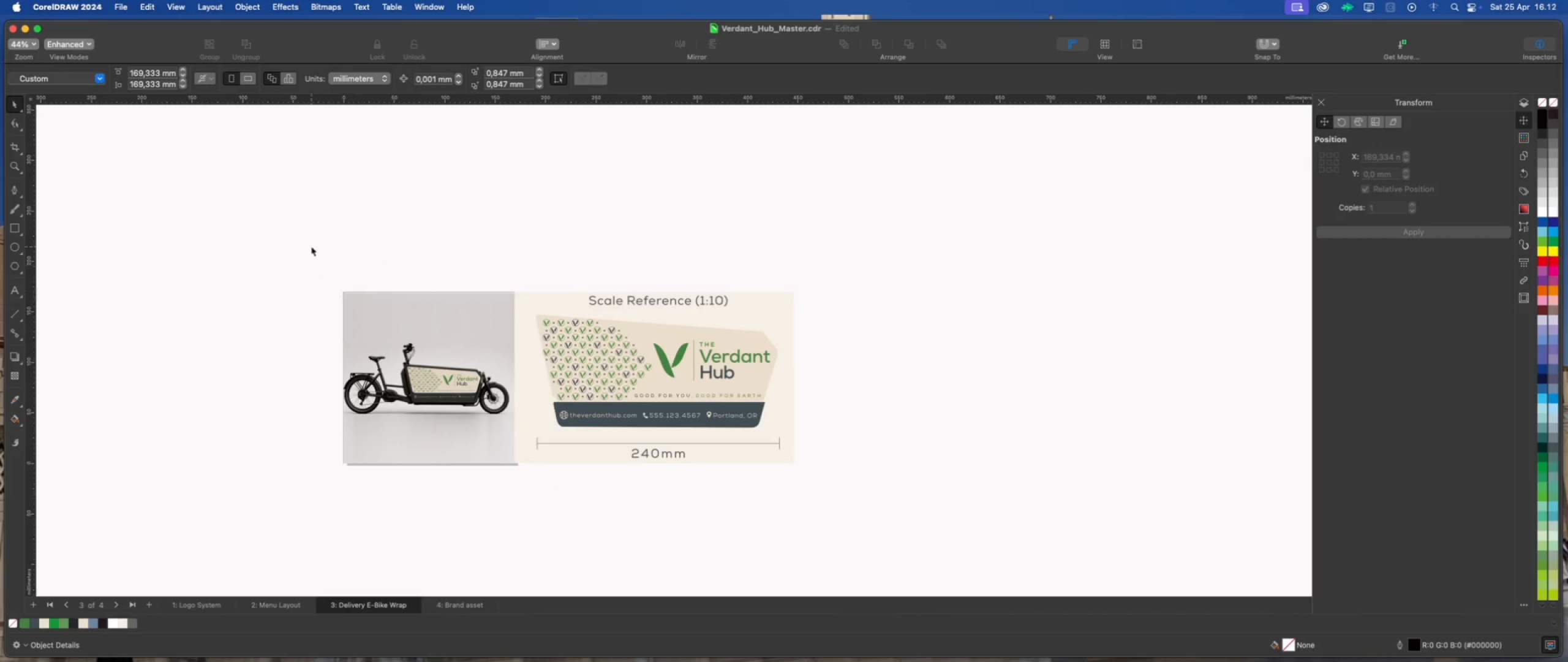 
left_click_drag(start_coordinate=[302, 229], to_coordinate=[834, 516])
 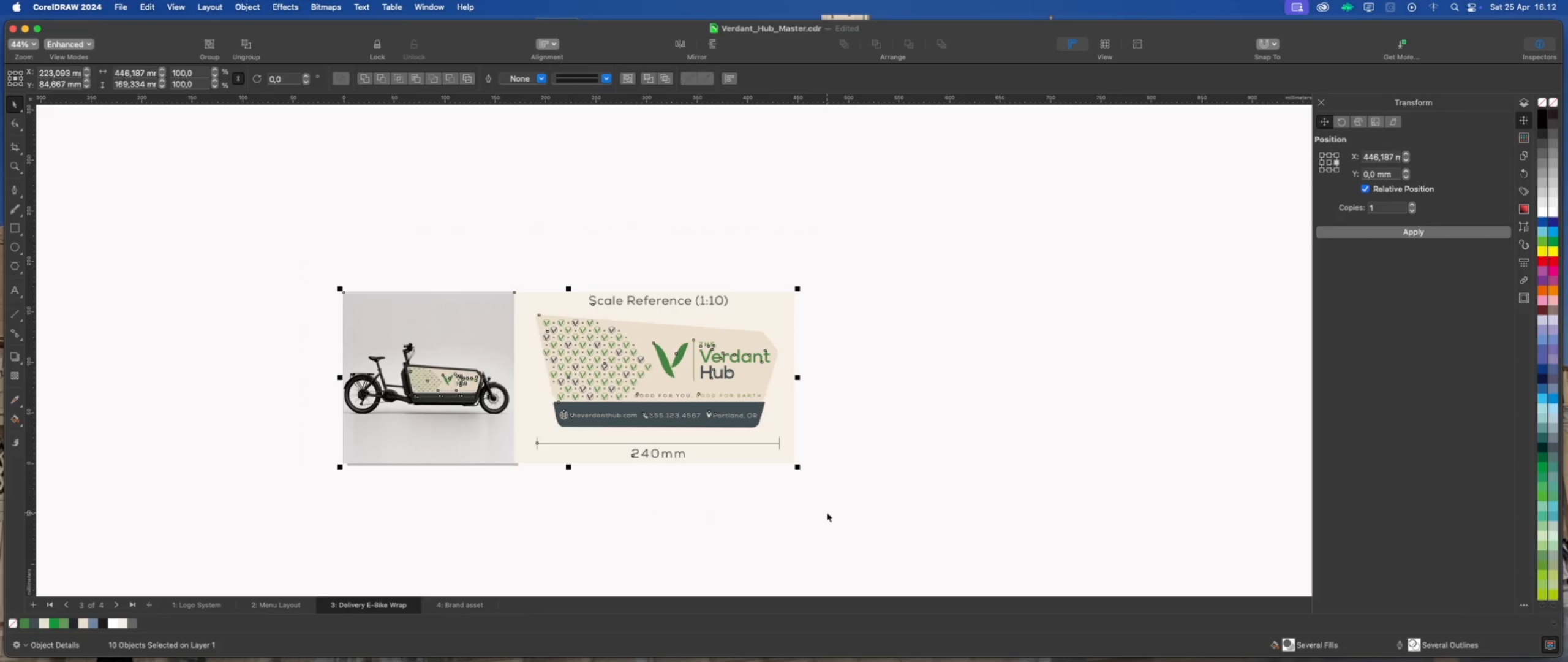 
hold_key(key=CommandLeft, duration=1.04)
 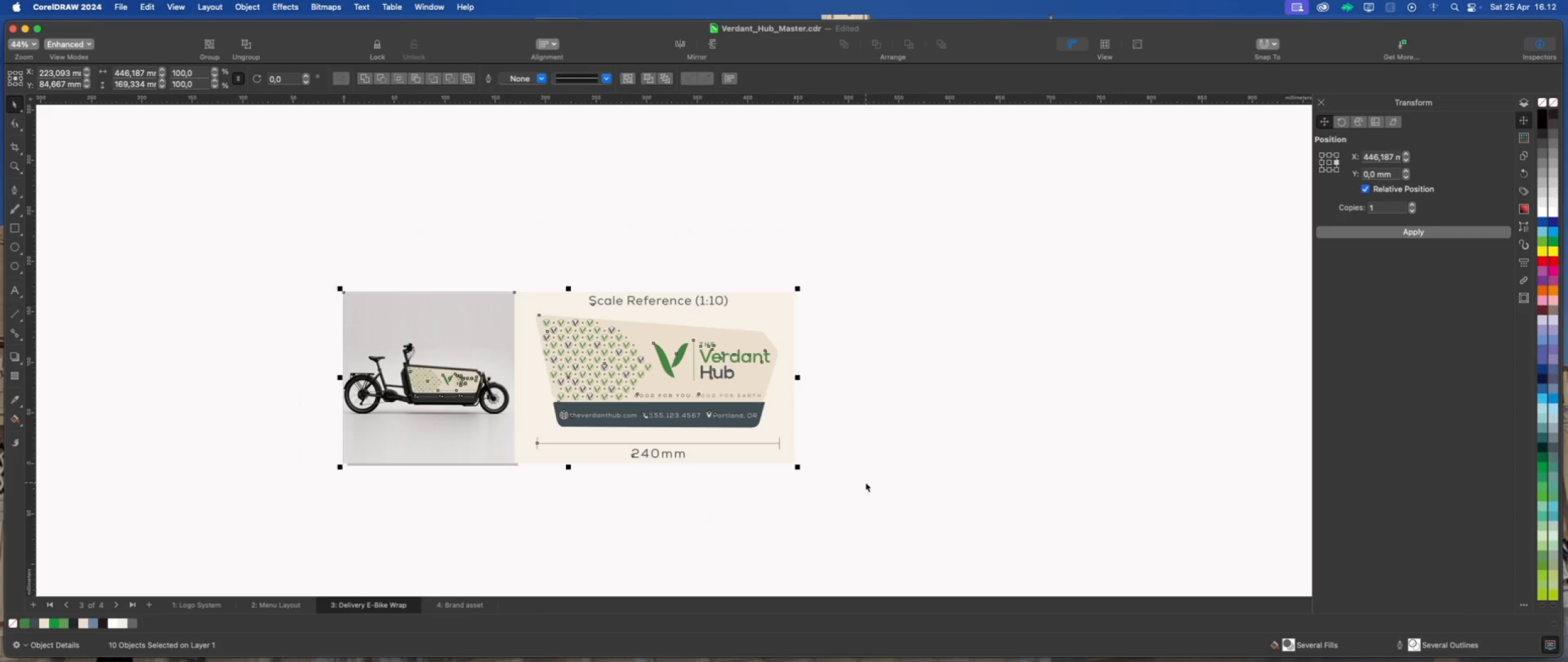 
left_click([865, 482])
 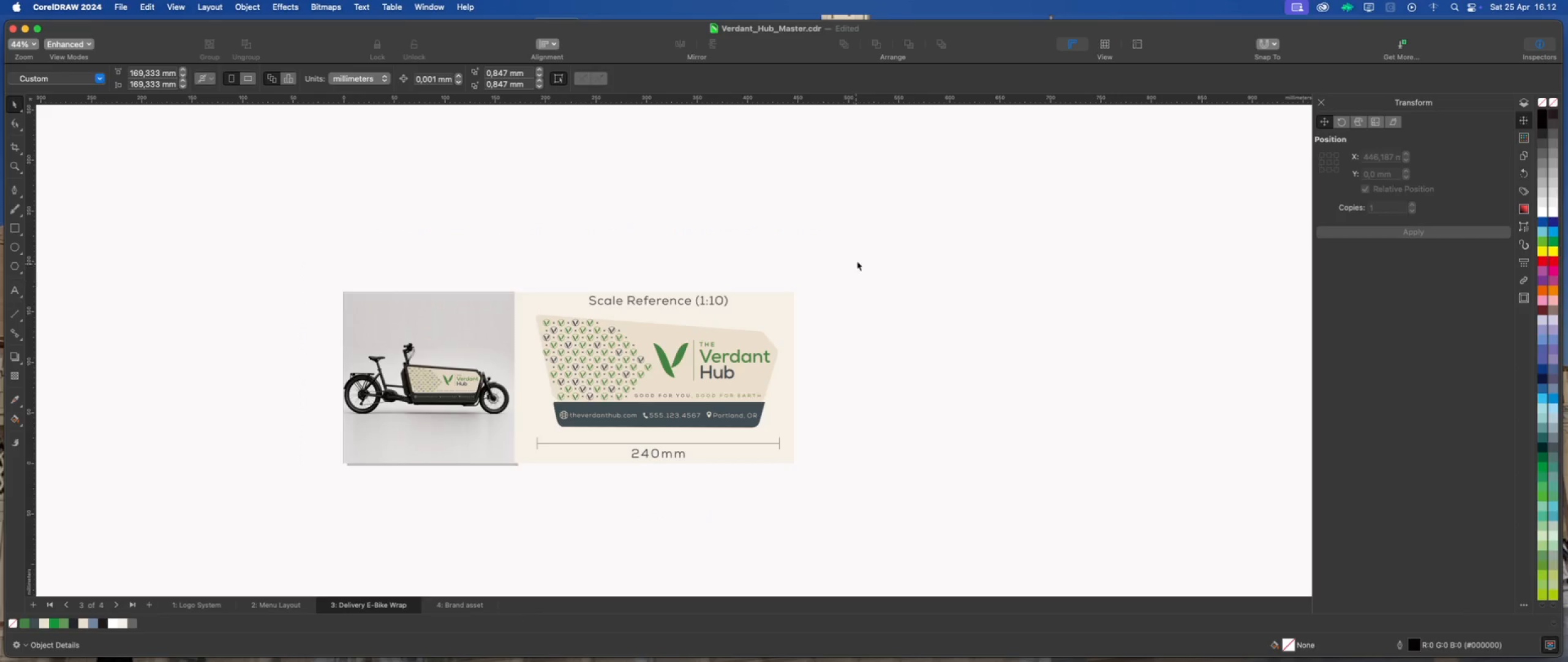 
left_click_drag(start_coordinate=[857, 261], to_coordinate=[527, 484])
 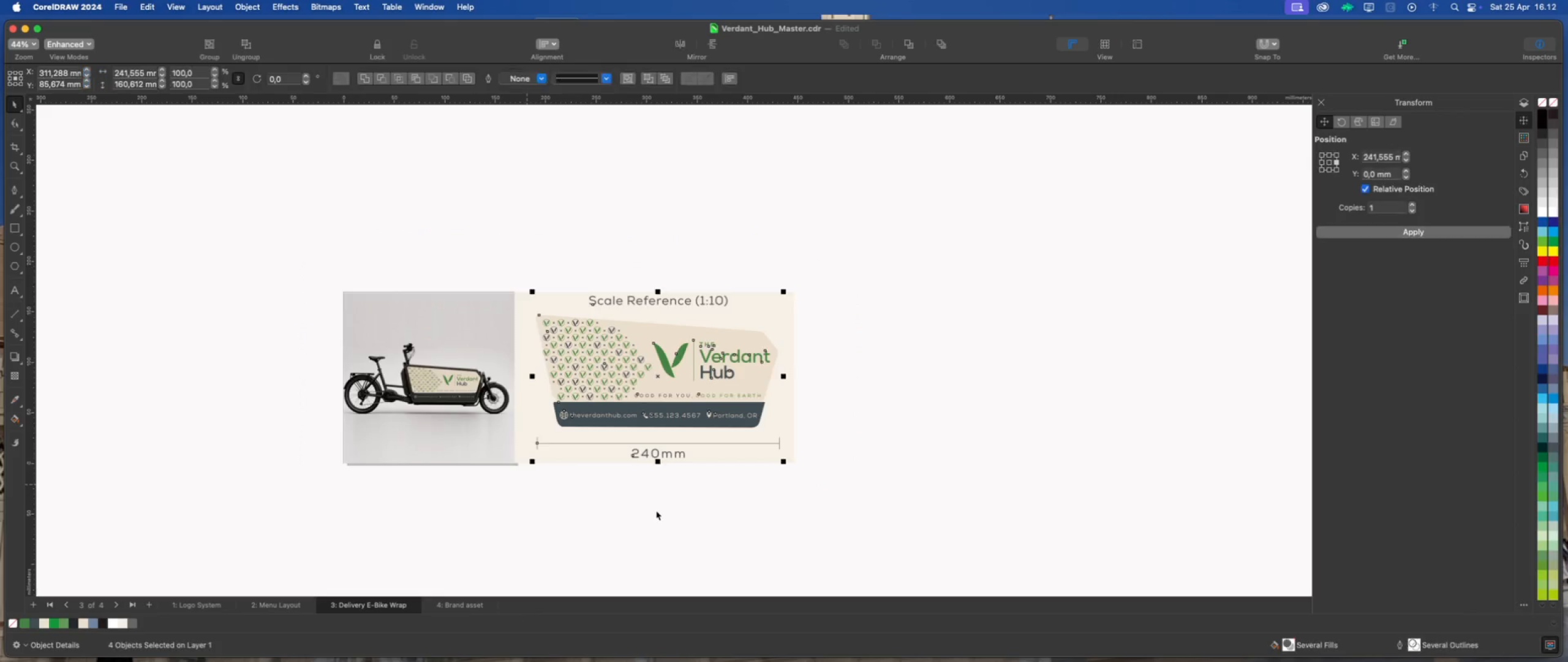 
left_click([656, 511])
 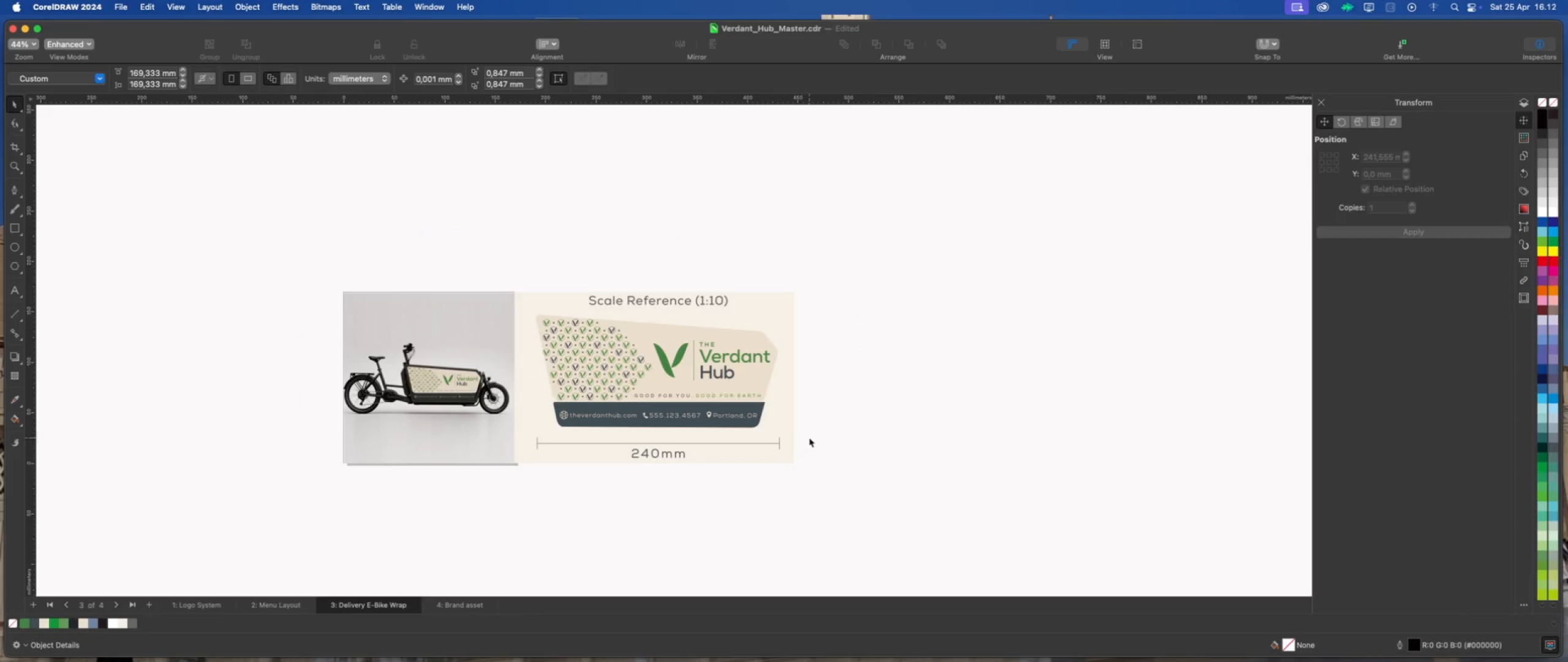 
left_click_drag(start_coordinate=[814, 435], to_coordinate=[521, 478])
 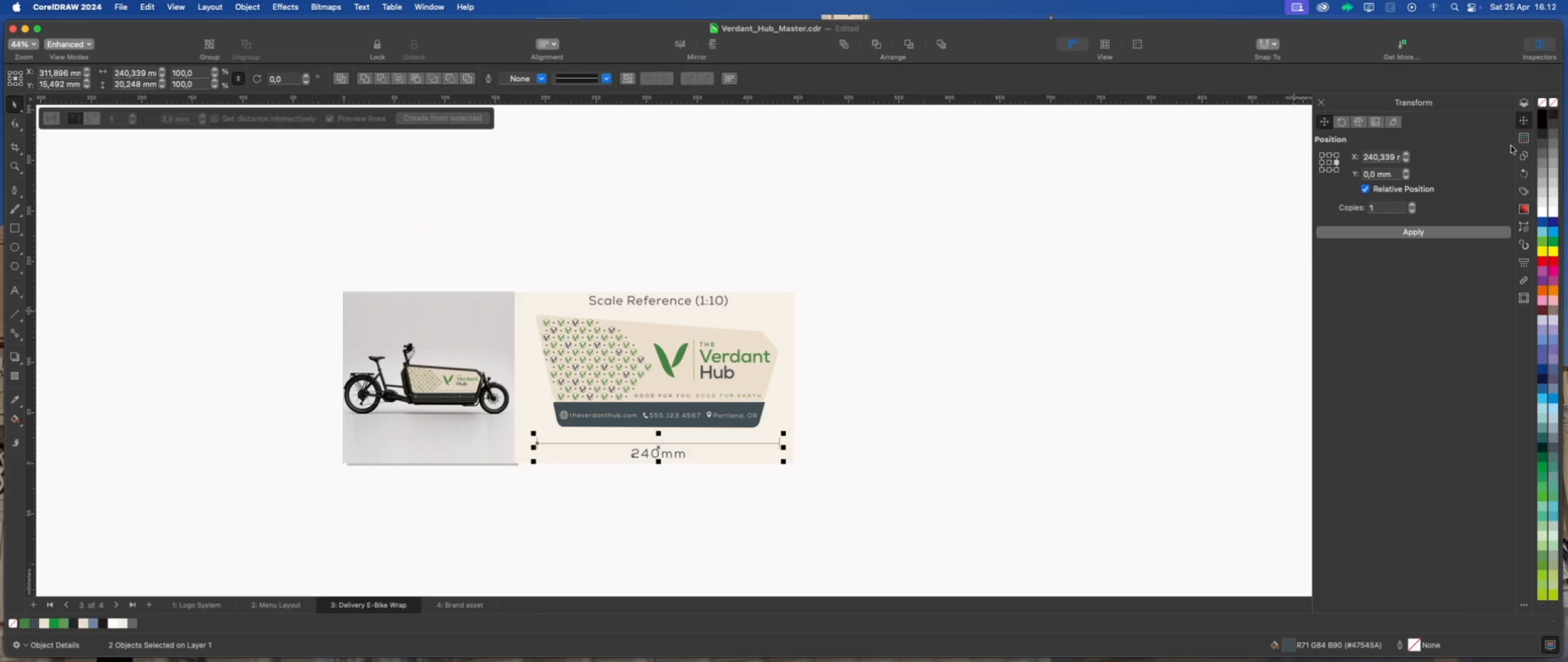 
left_click([1527, 105])
 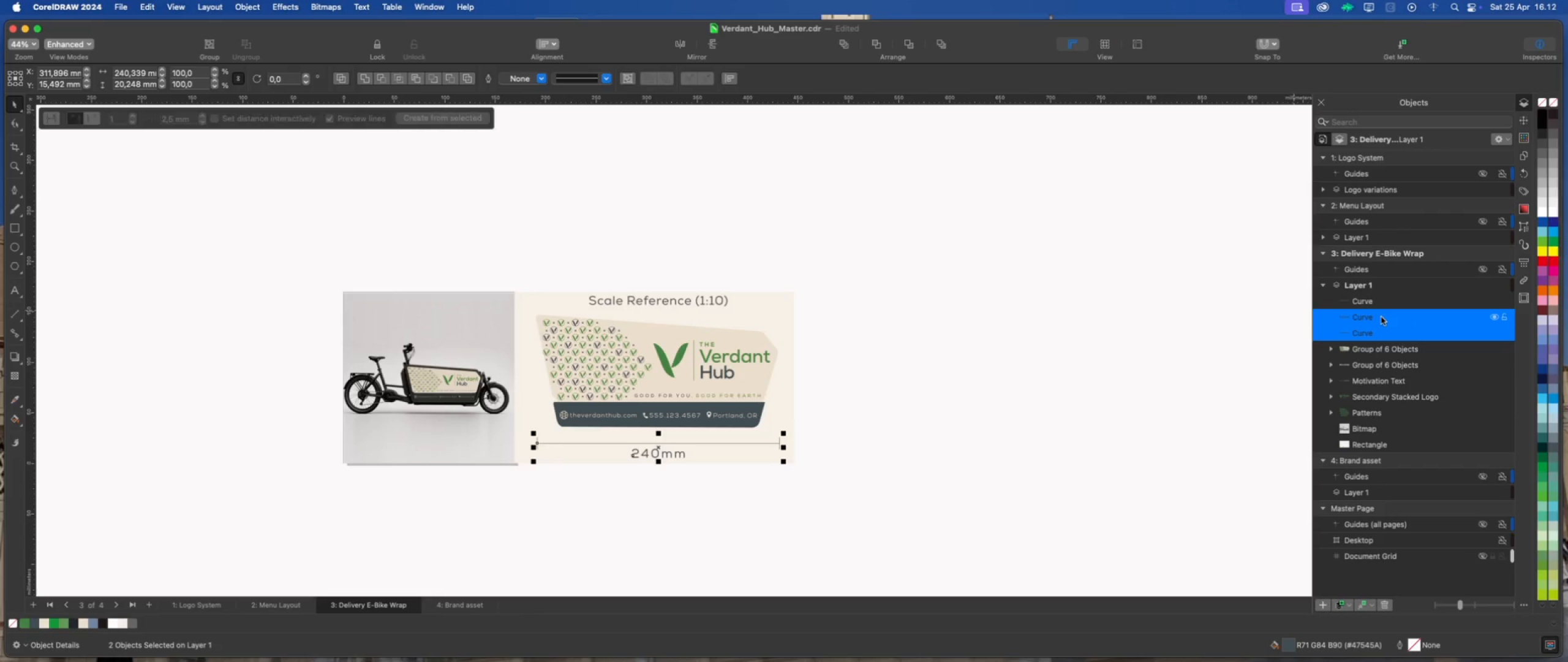 
wait(6.87)
 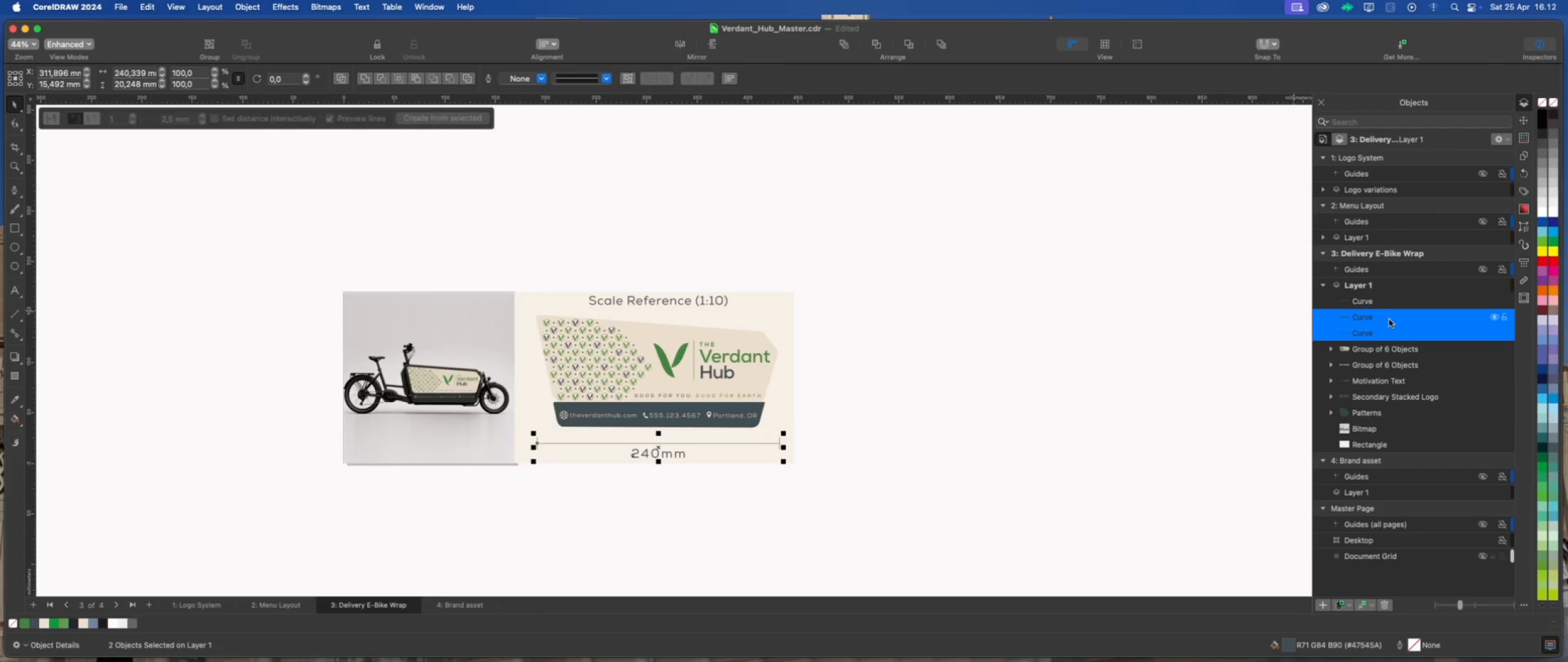 
key(Meta+G)
 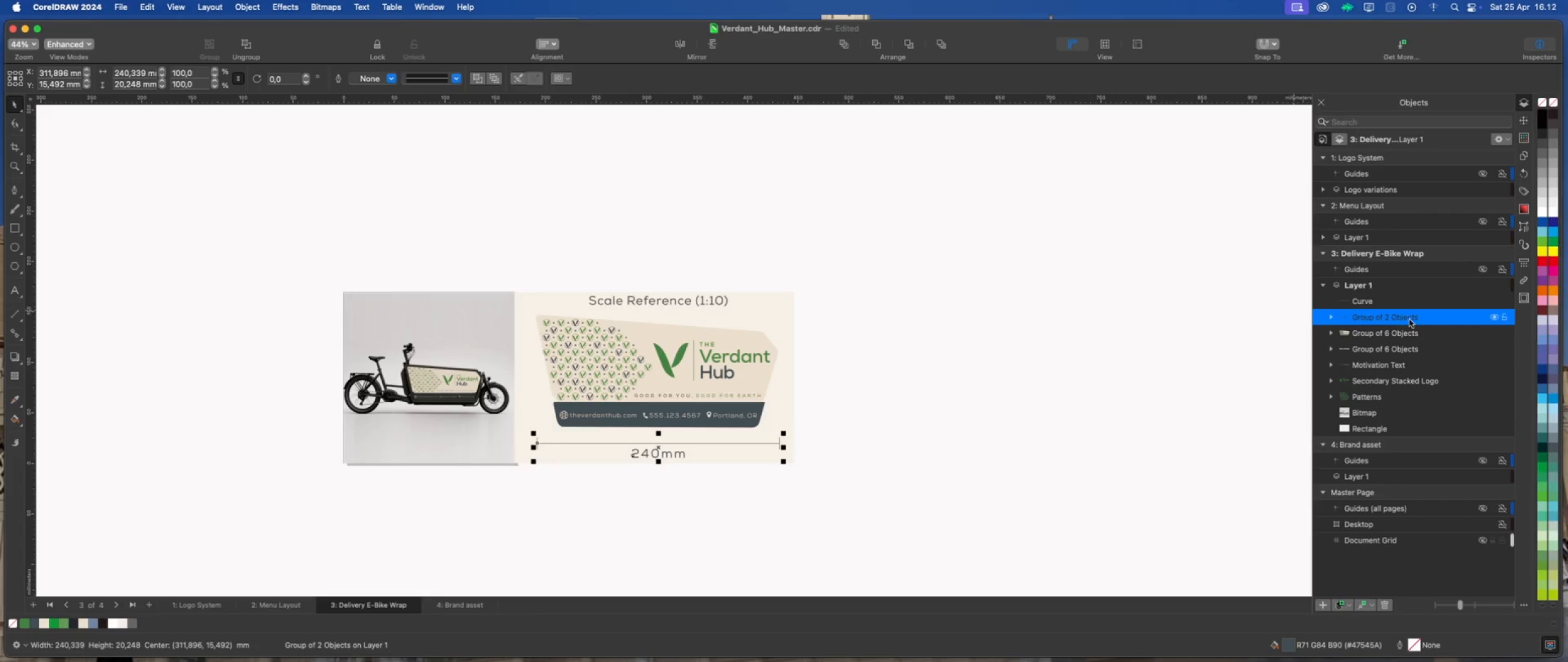 
double_click([1412, 319])
 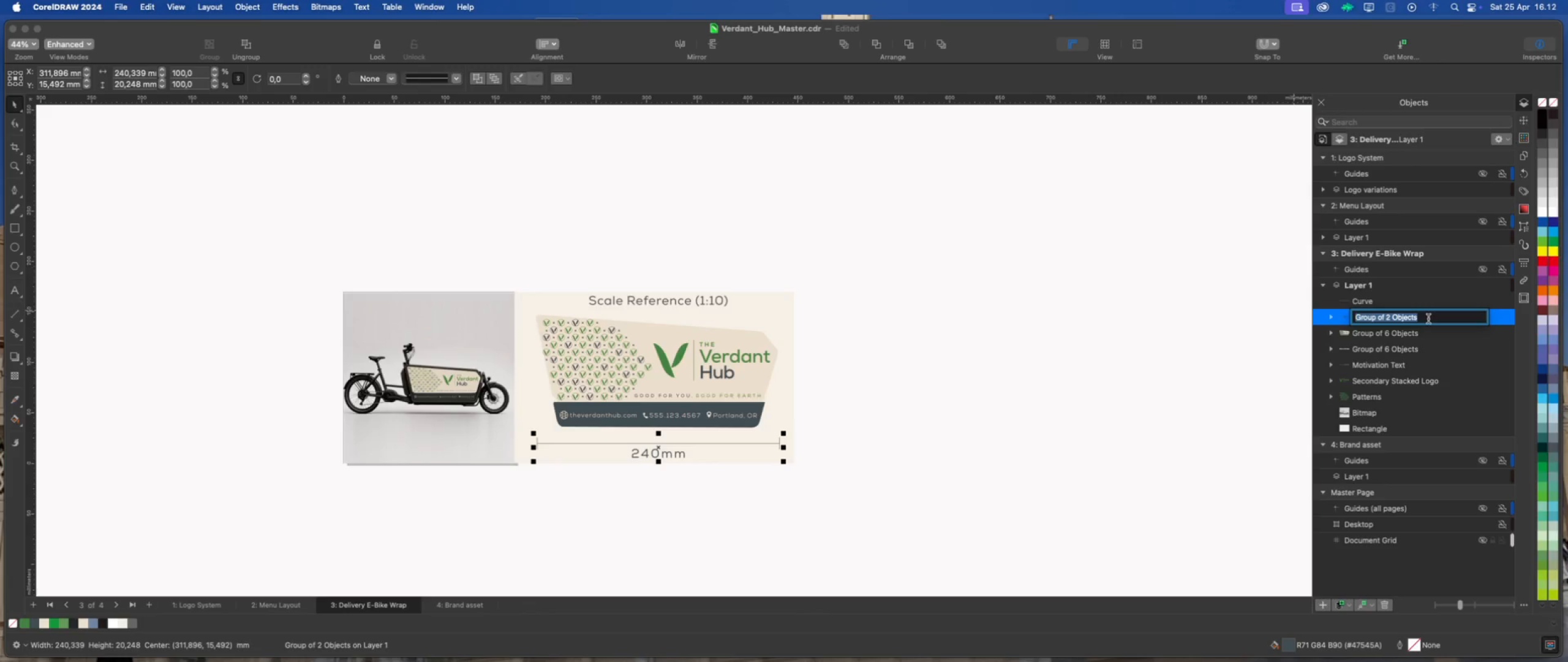 
wait(9.11)
 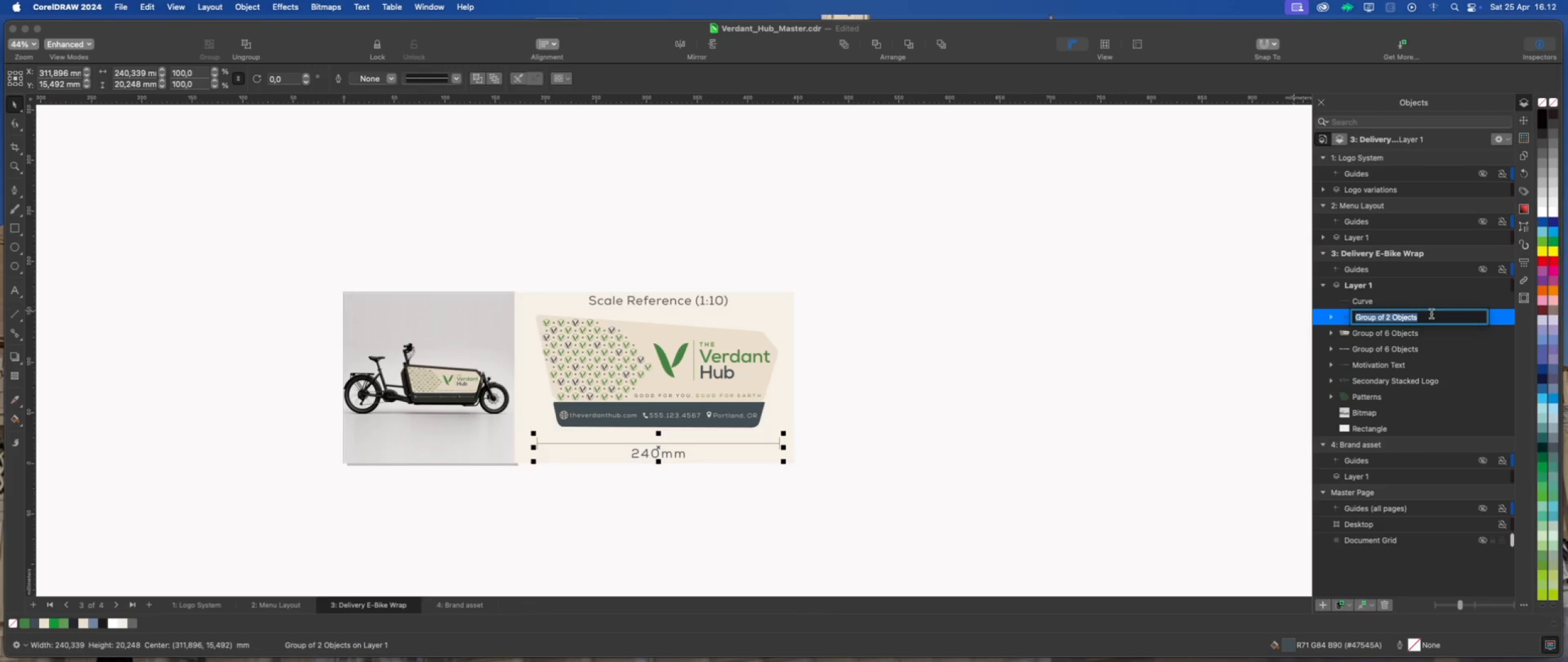 
type(Scale Text)
 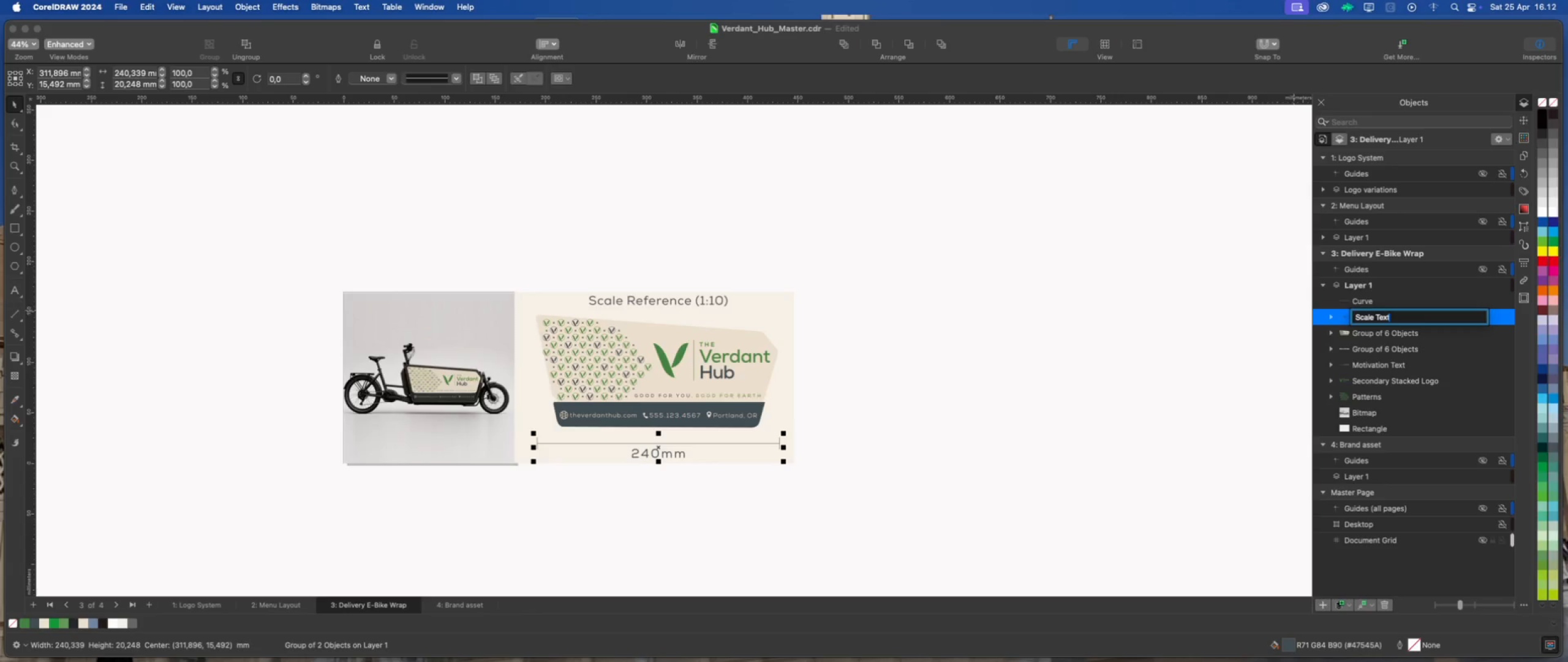 
left_click([1439, 332])
 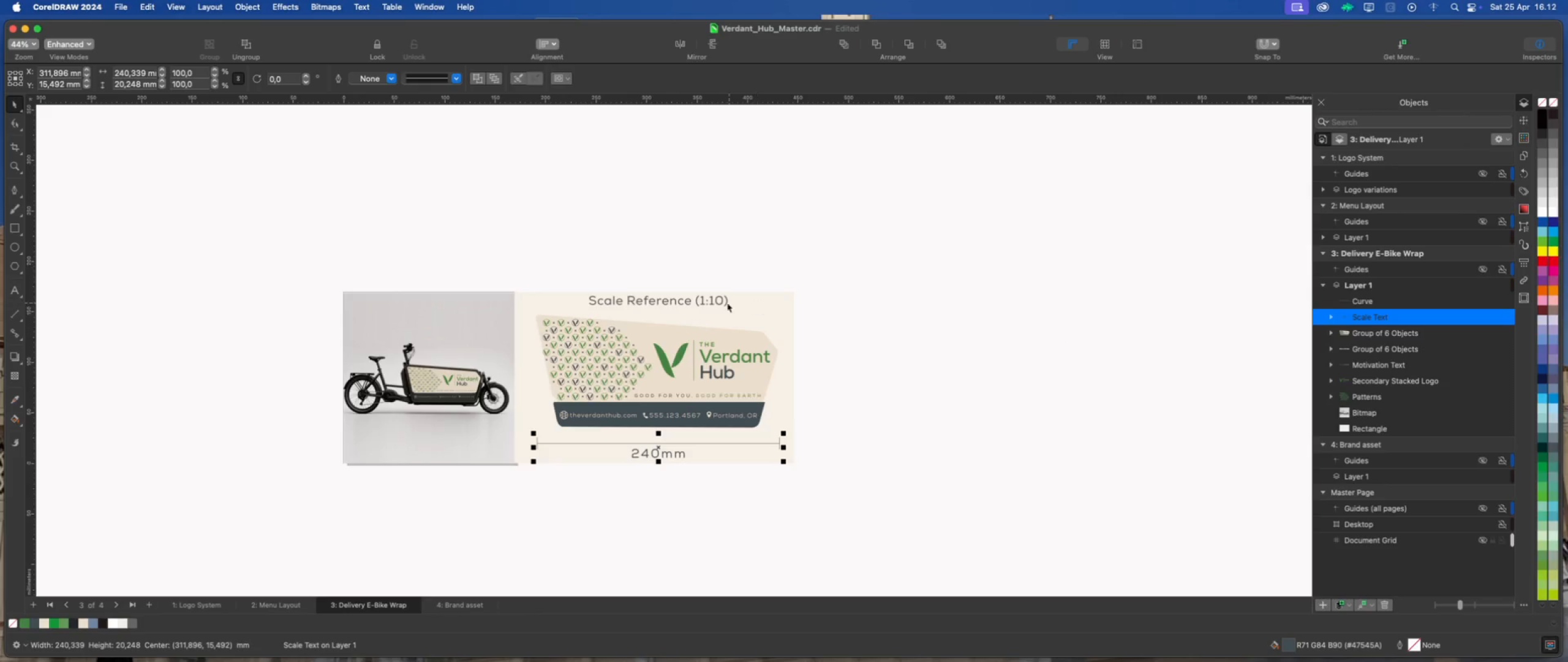 
hold_key(key=ShiftLeft, duration=0.95)
left_click([722, 302])
 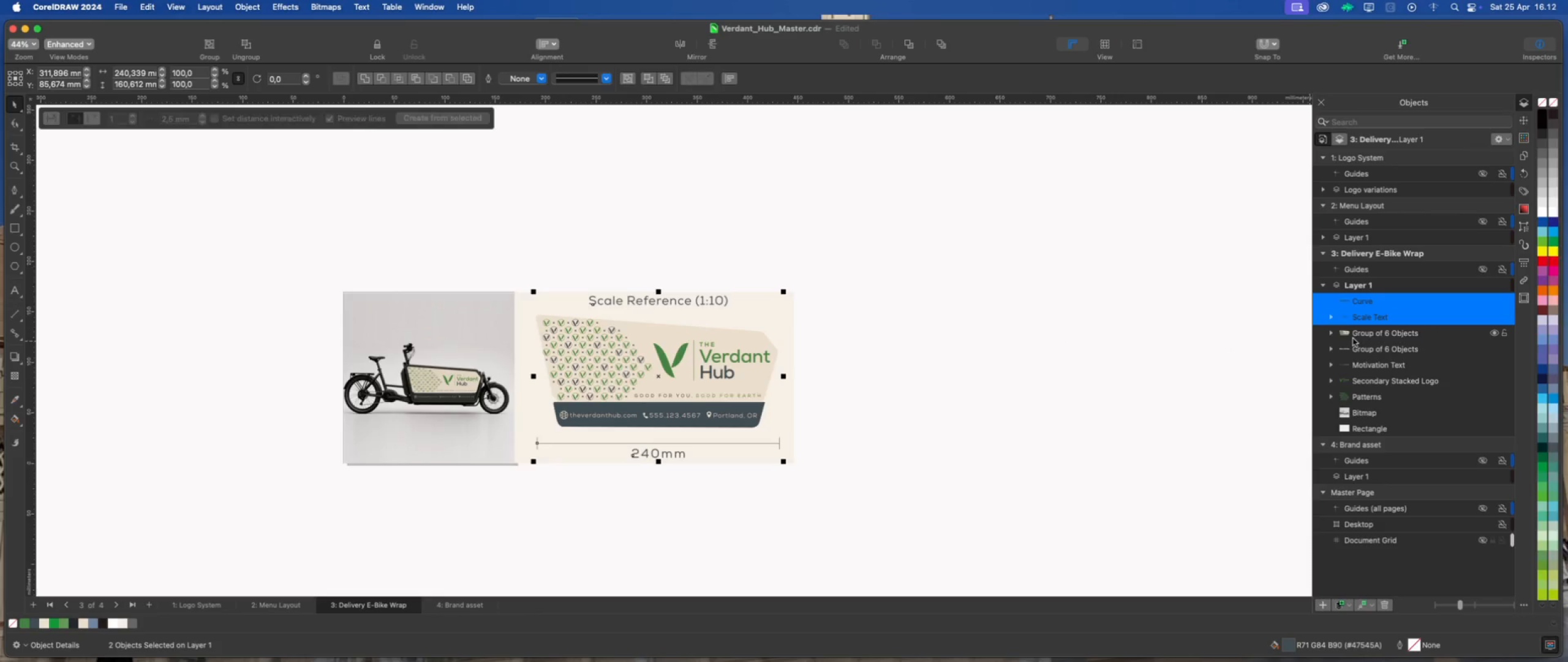 
left_click([1365, 334])
 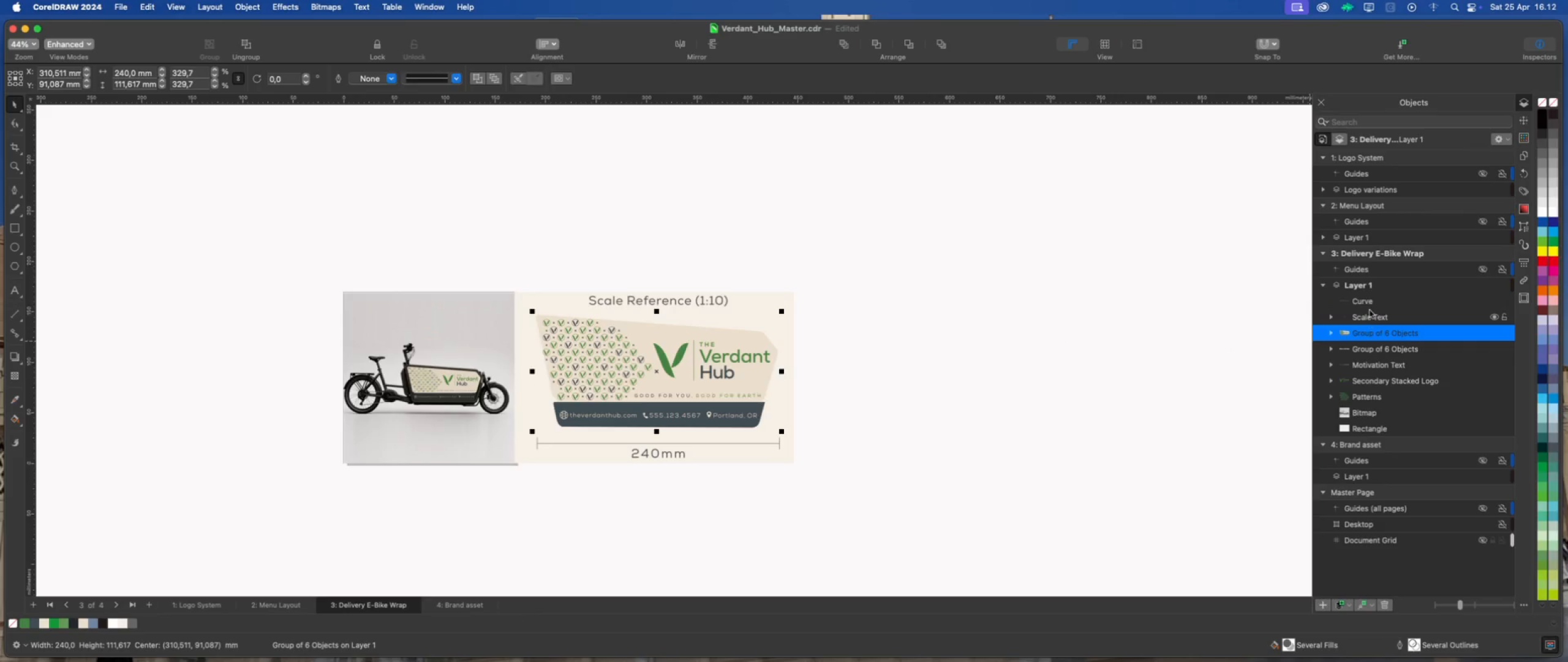 
left_click([1368, 301])
 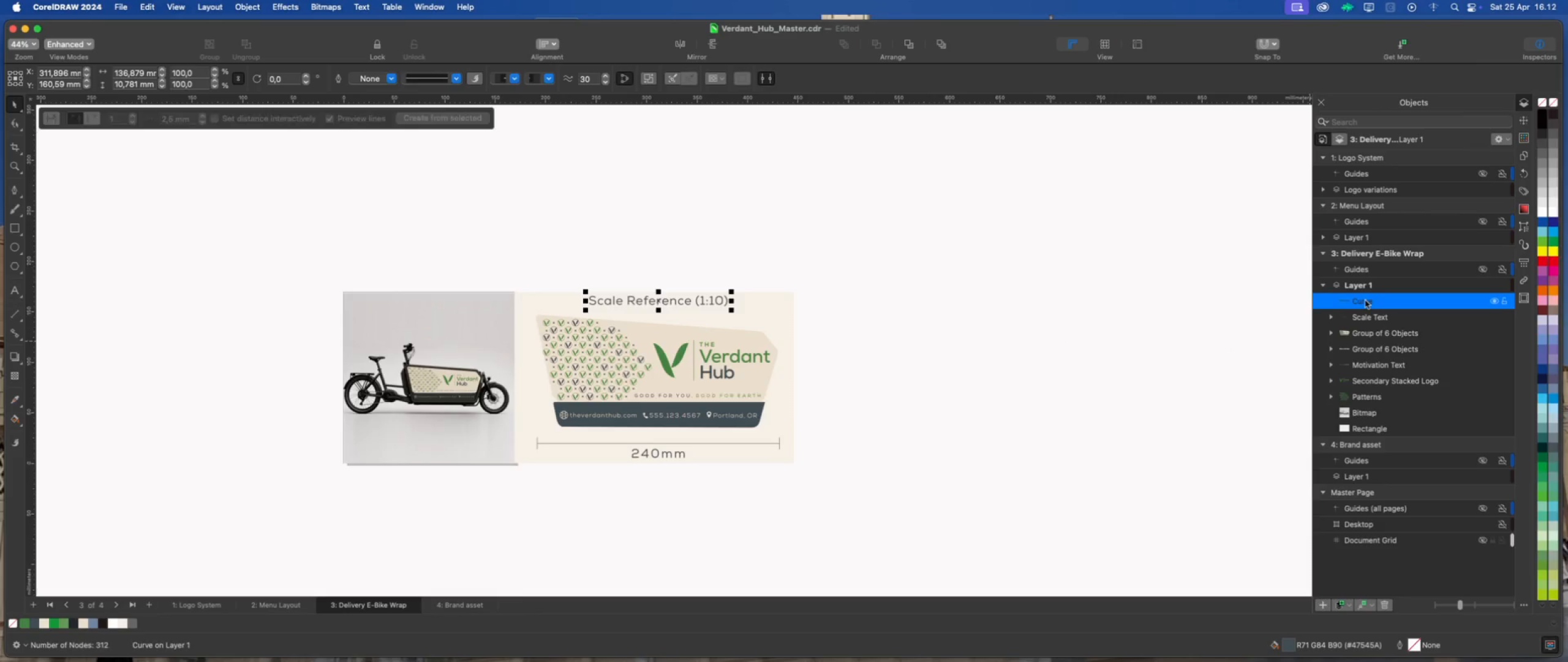 
left_click_drag(start_coordinate=[1365, 300], to_coordinate=[1370, 316])
 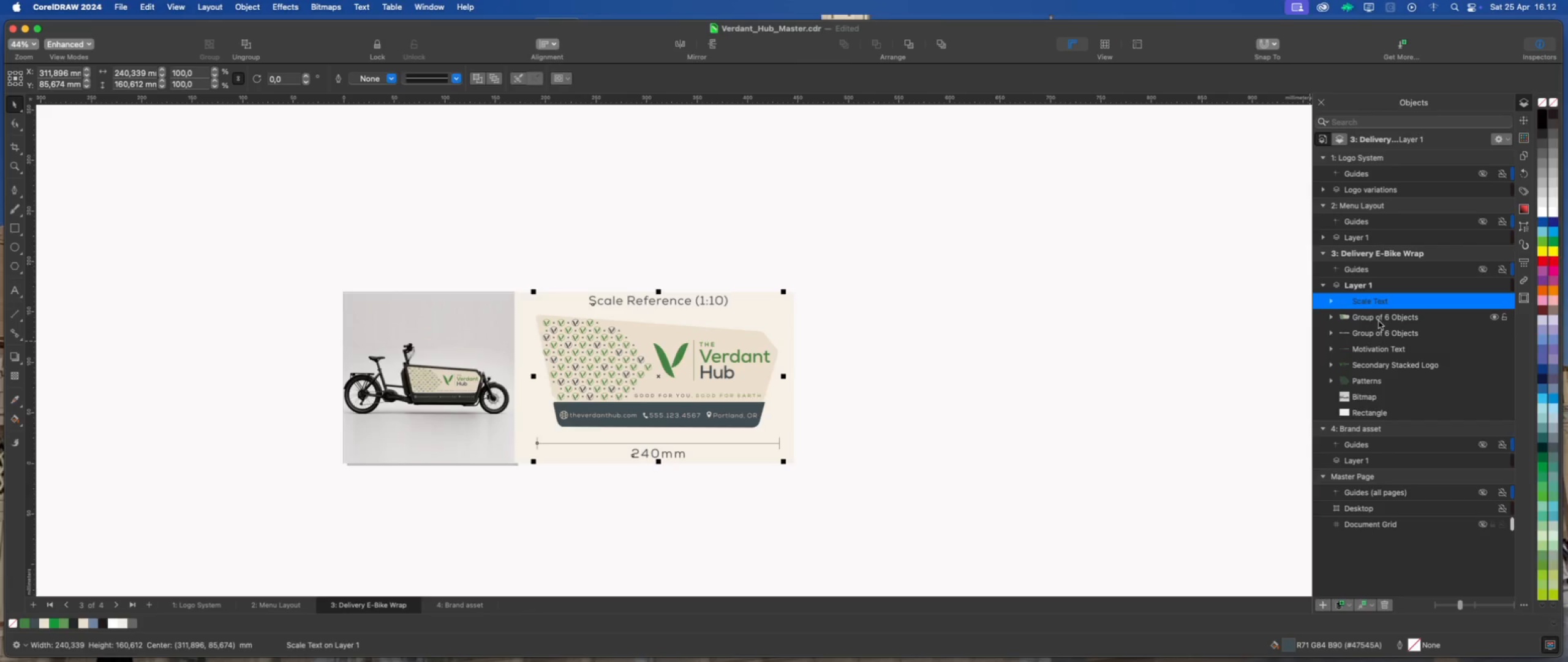 
left_click([1381, 318])
 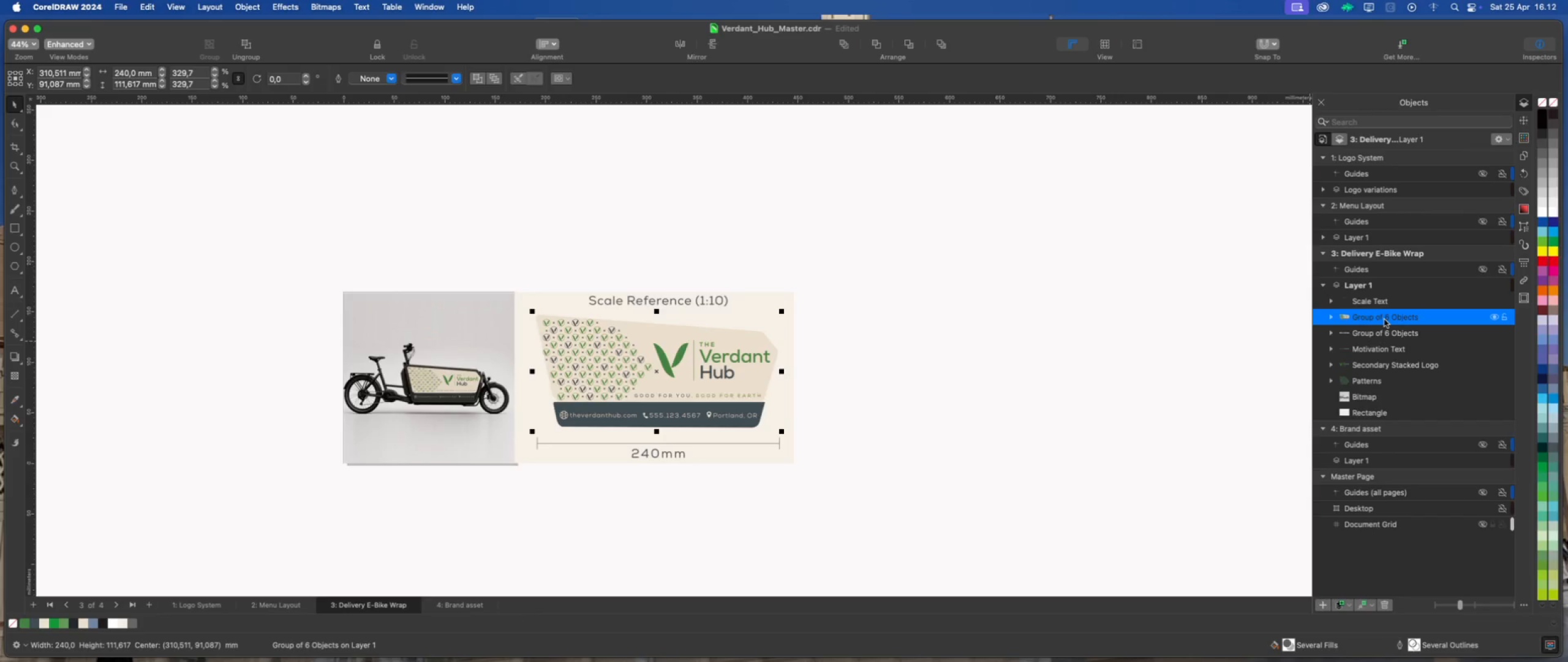 
double_click([1384, 319])
 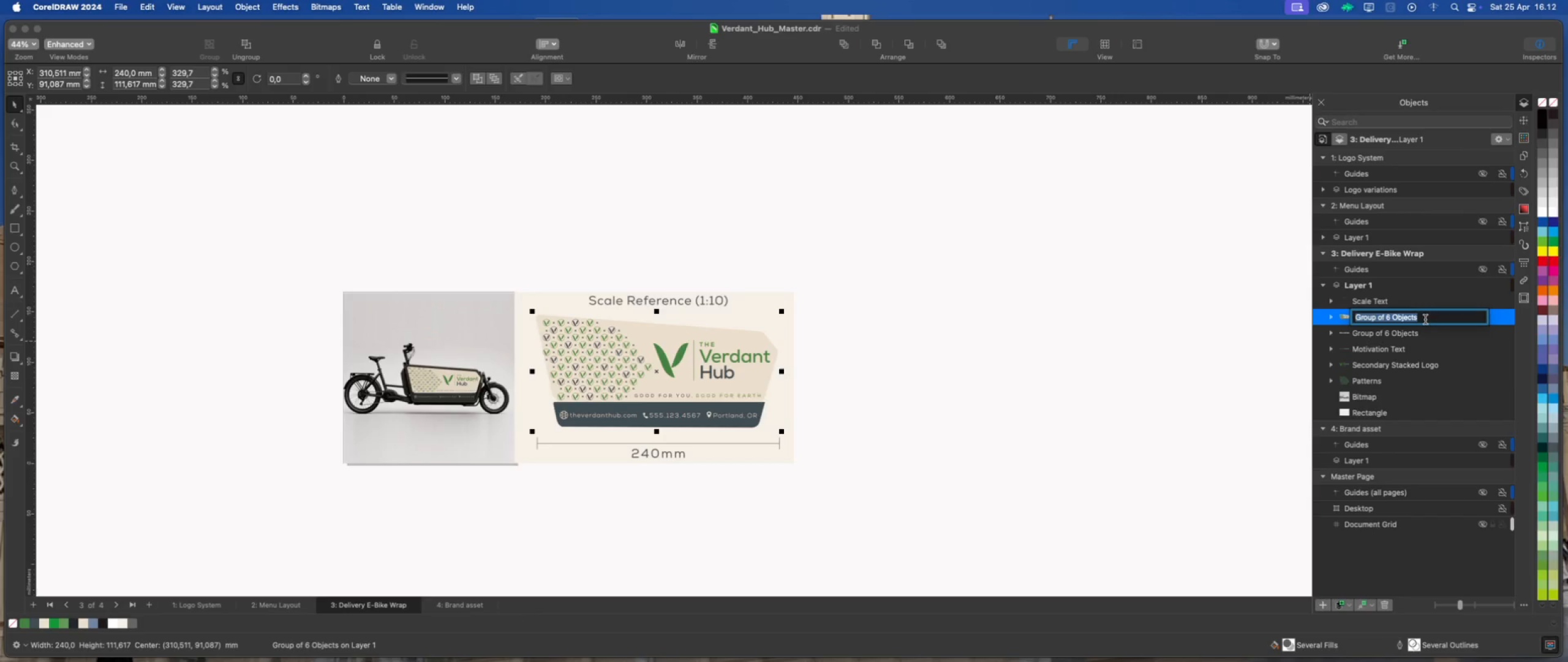 
wait(5.89)
 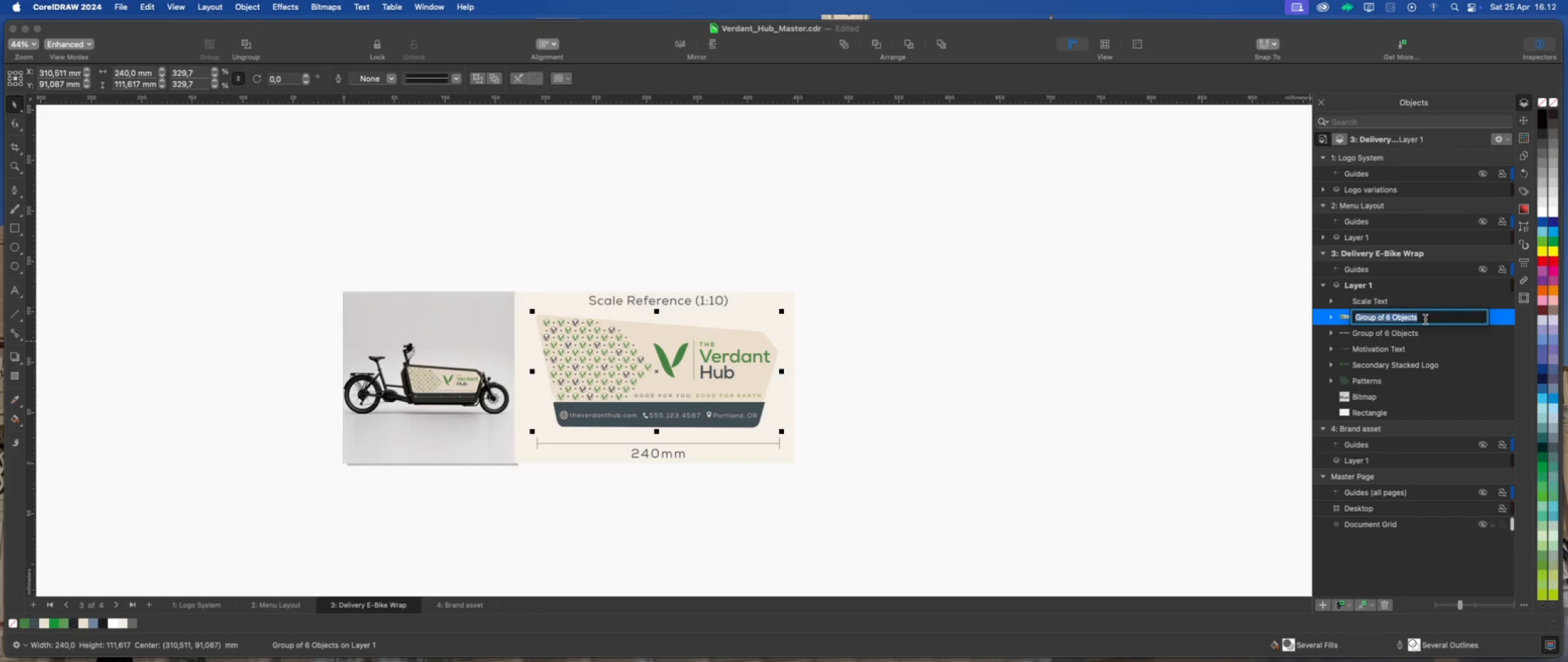 
type(Wrap design)
 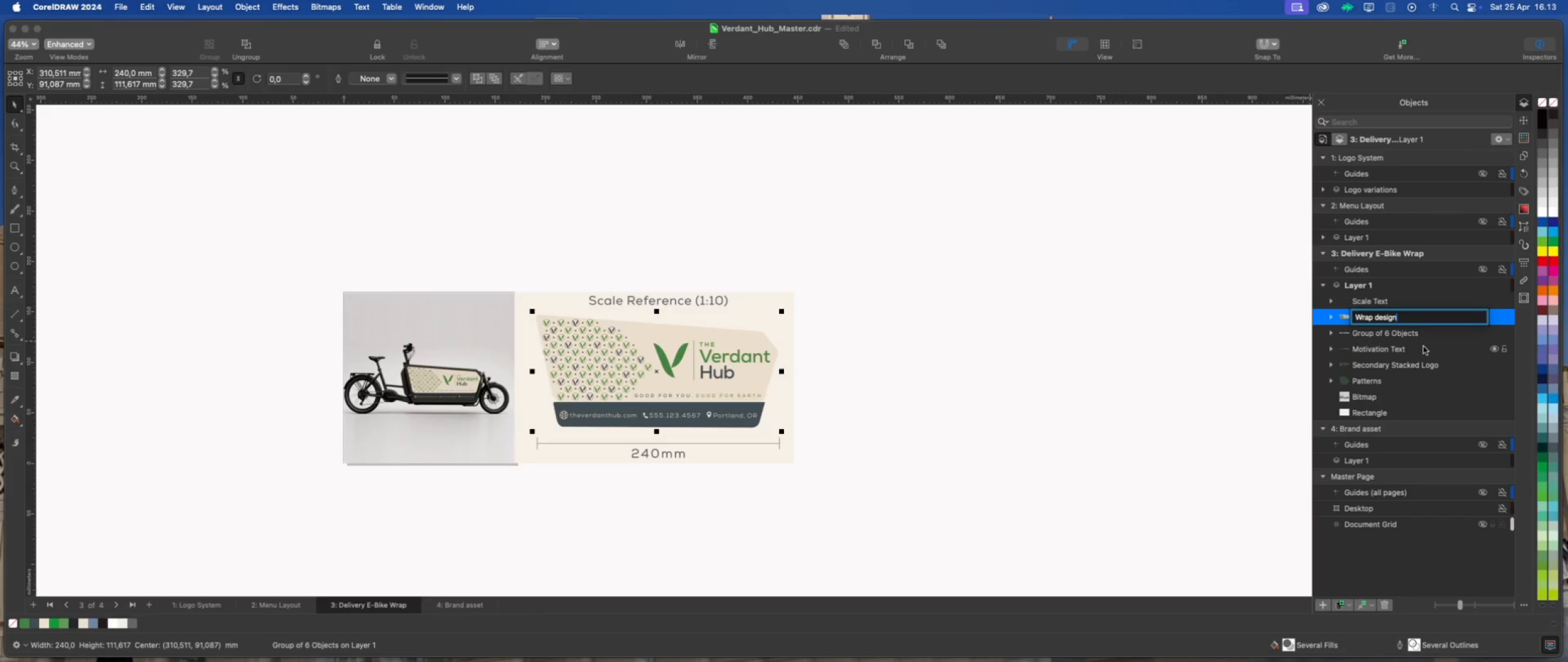 
left_click([1414, 332])
 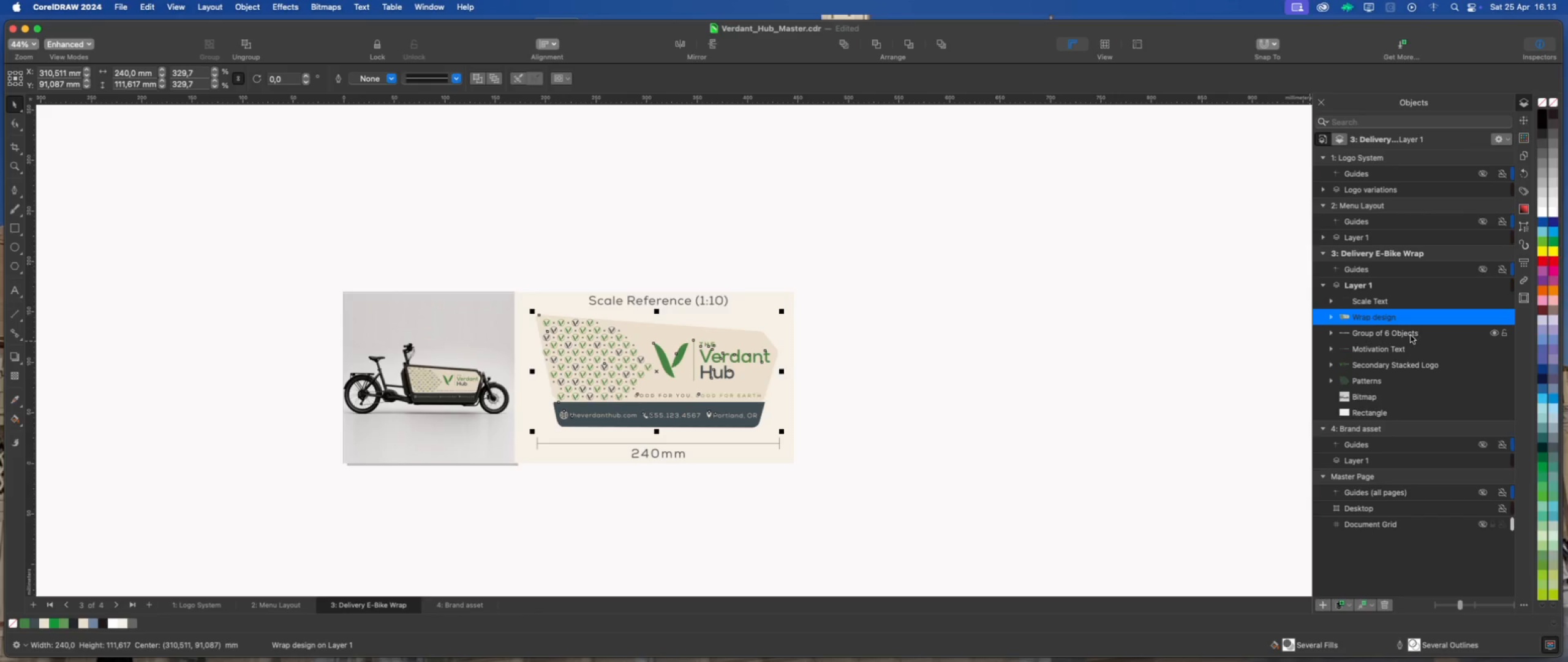 
left_click([1411, 335])
 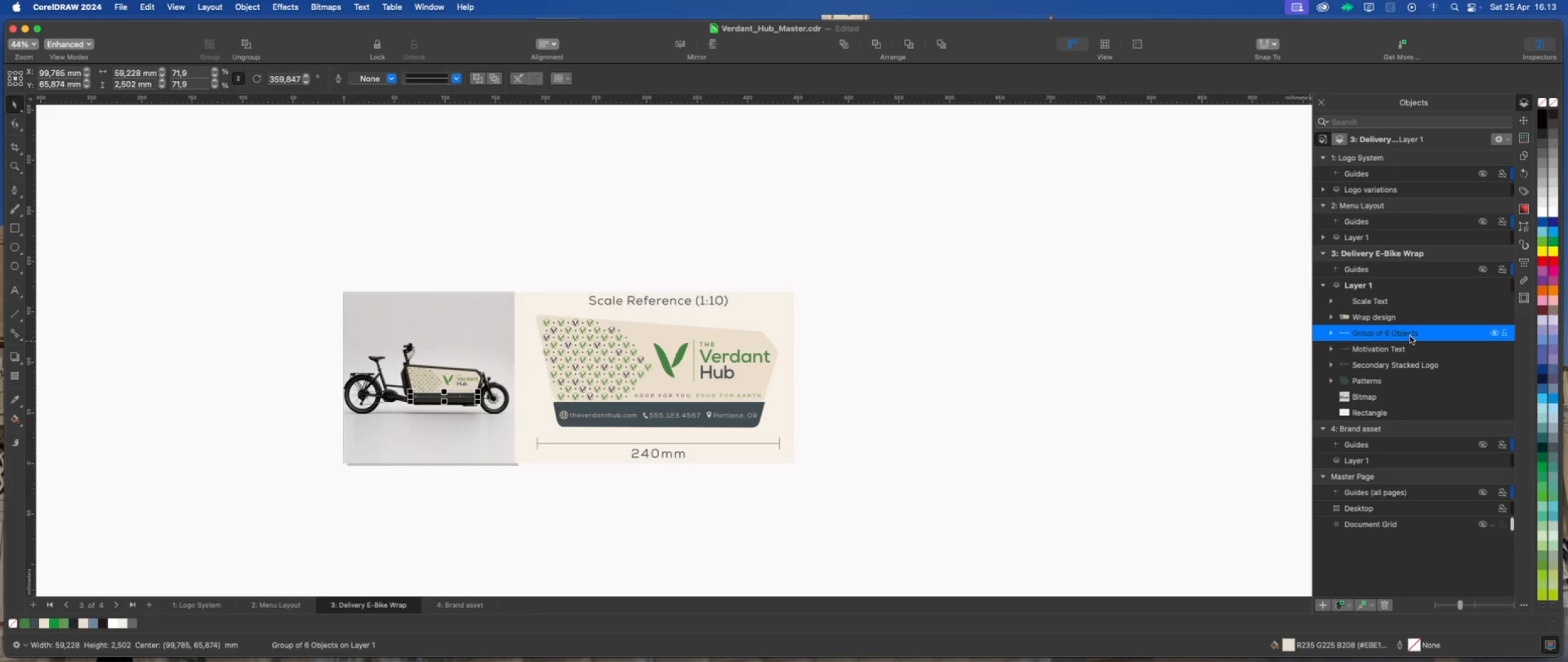 
left_click([1400, 350])
 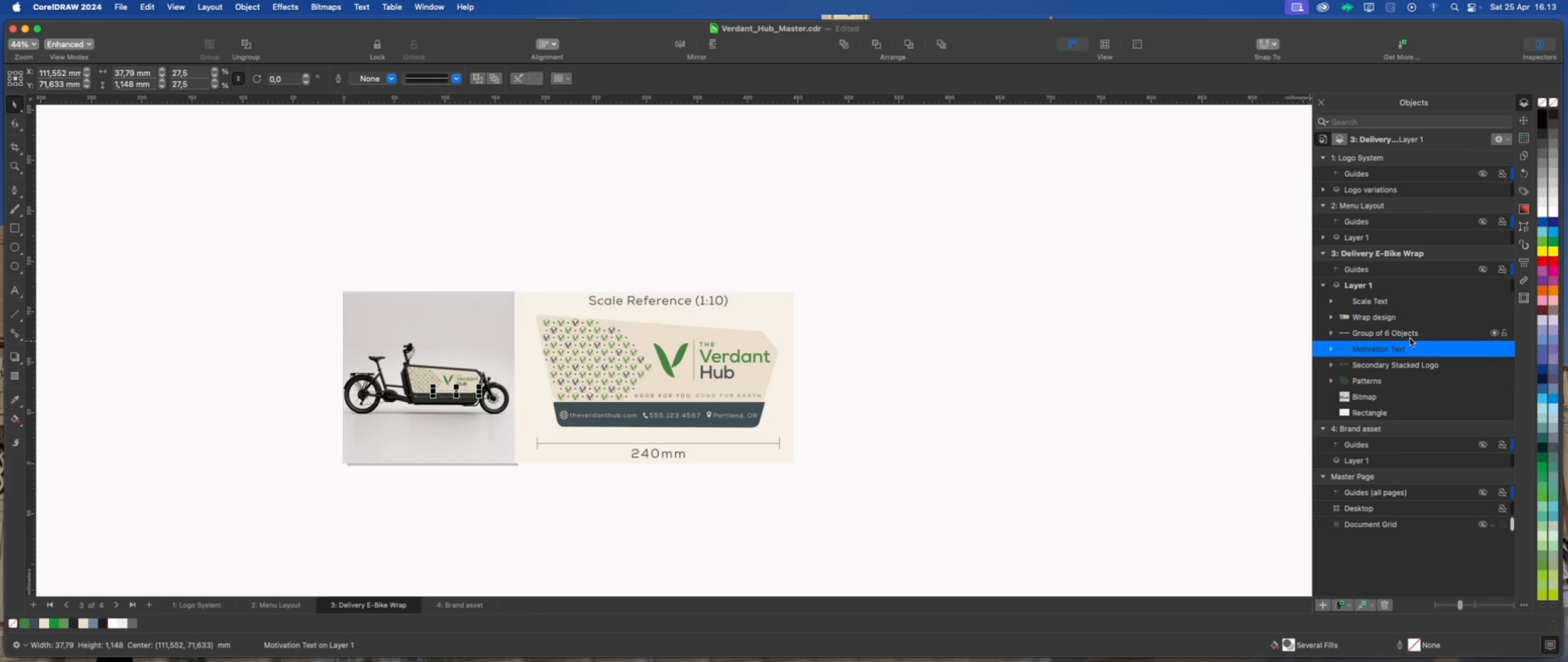 
left_click([1413, 336])
 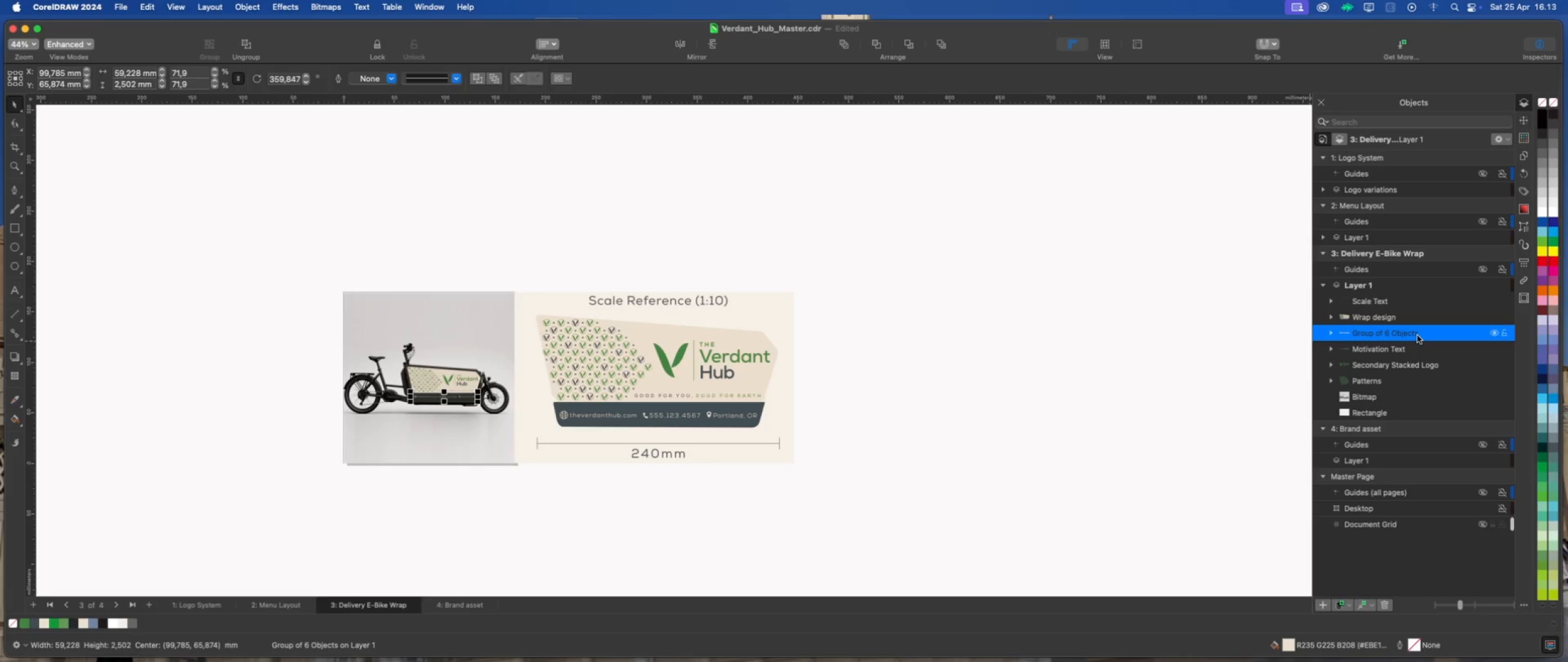 
double_click([1417, 335])
 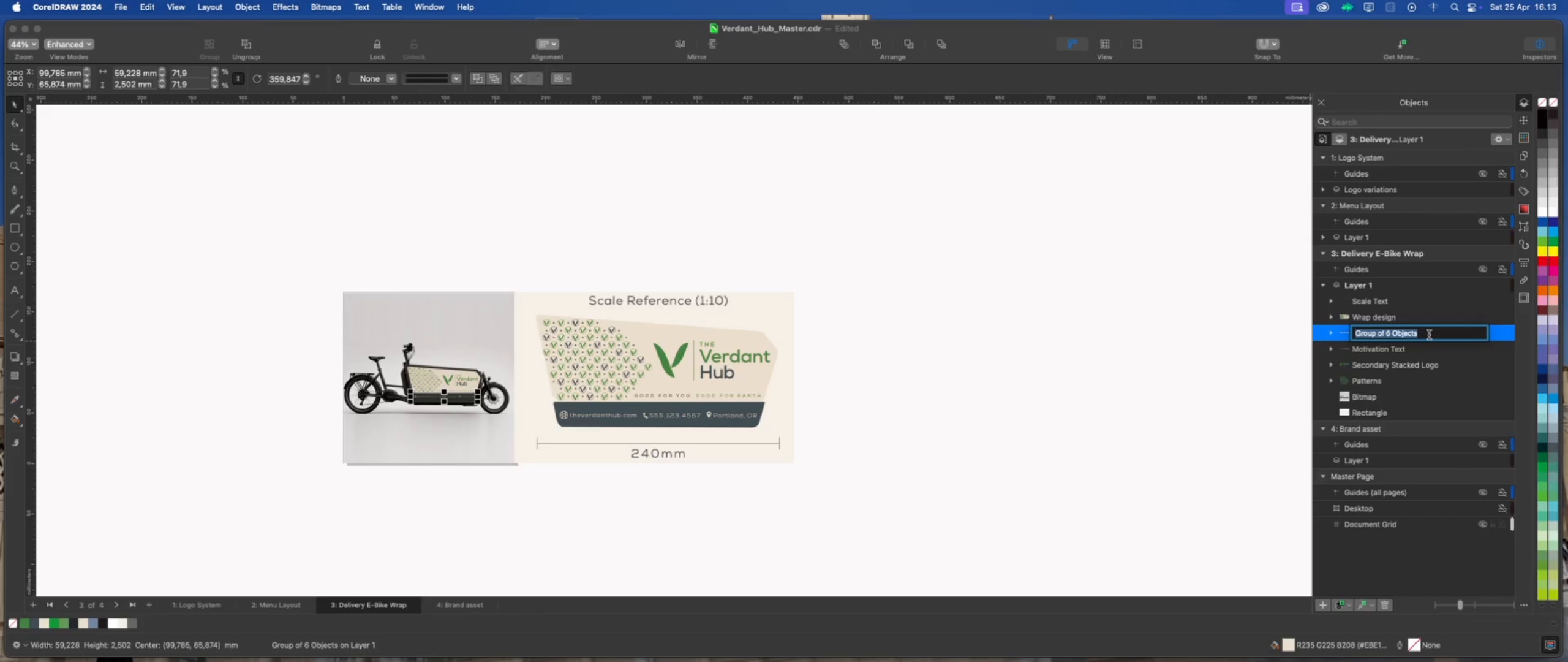 
scroll: coordinate [481, 405], scroll_direction: up, amount: 4.0
 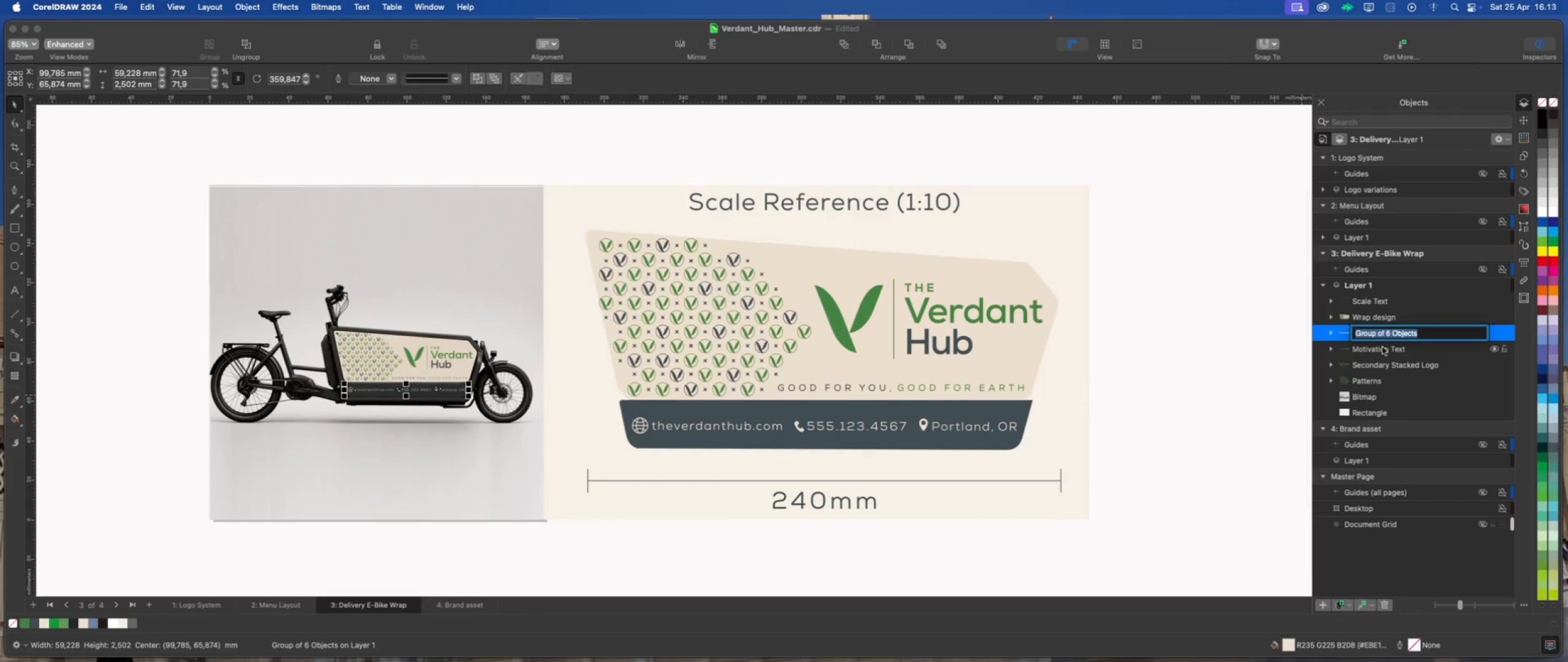 
type(Text mockup)
 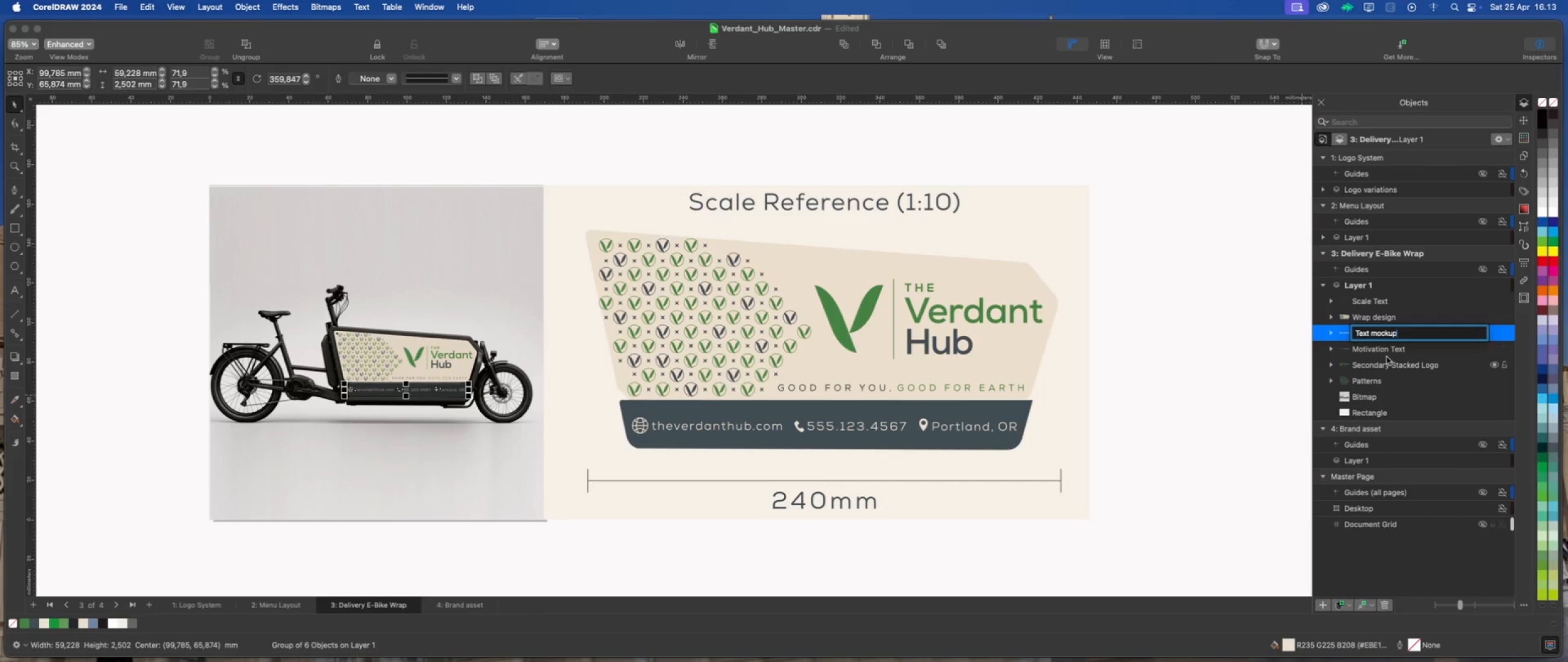 
left_click([1401, 345])
 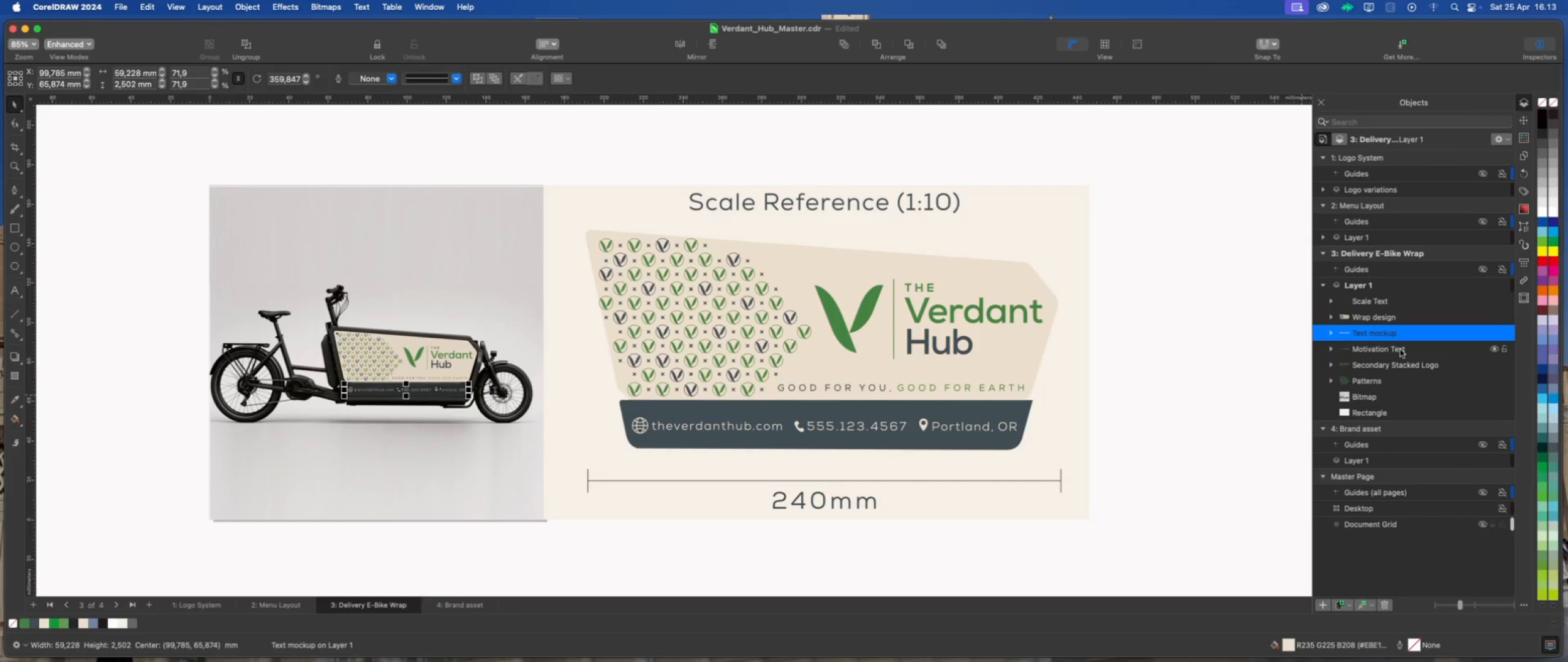 
left_click([1400, 349])
 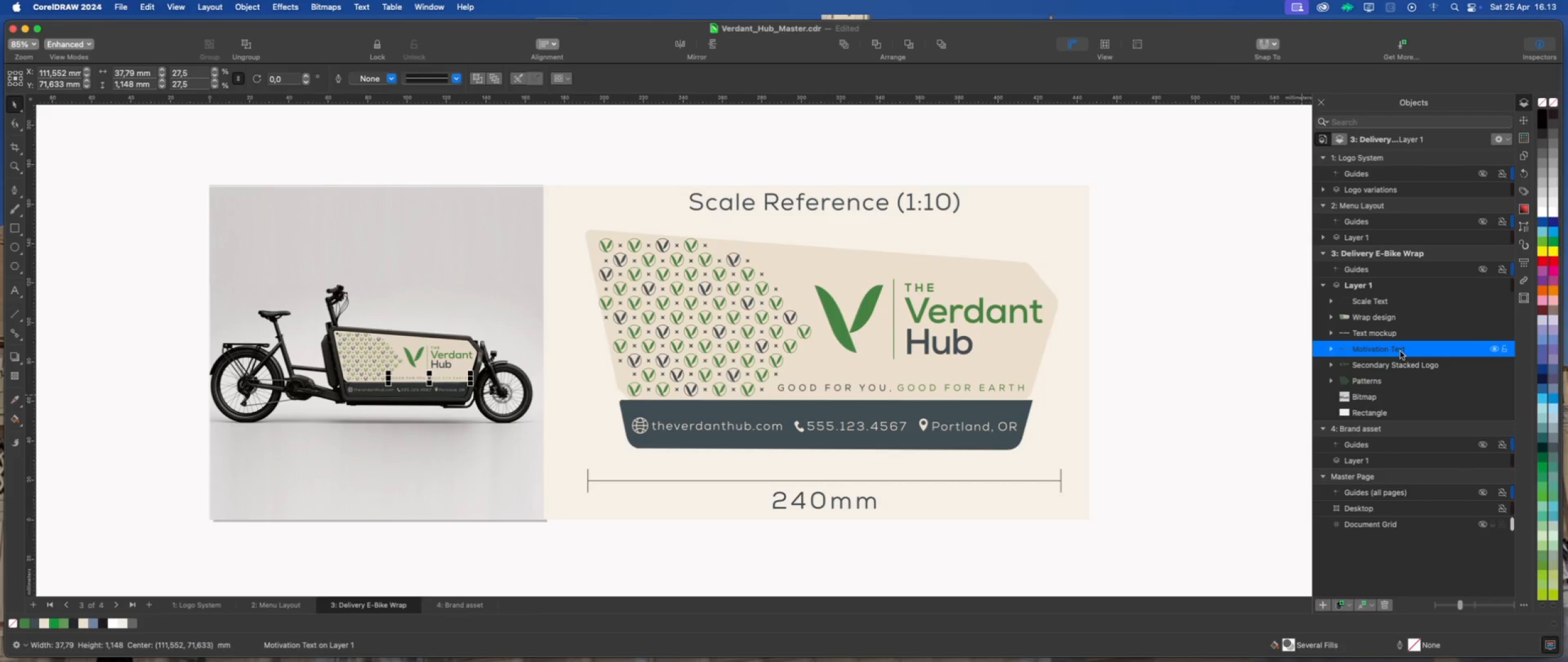 
wait(5.41)
 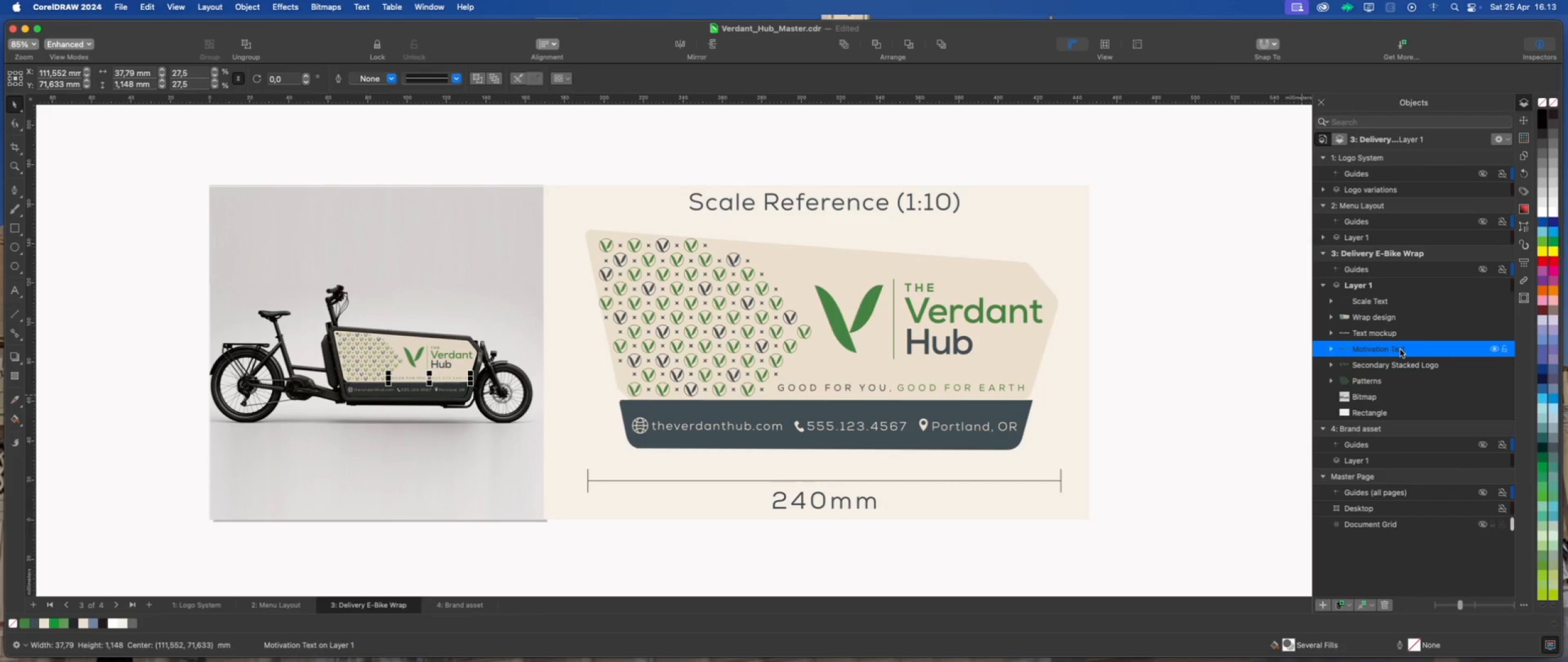 
left_click_drag(start_coordinate=[1401, 352], to_coordinate=[1402, 333])
 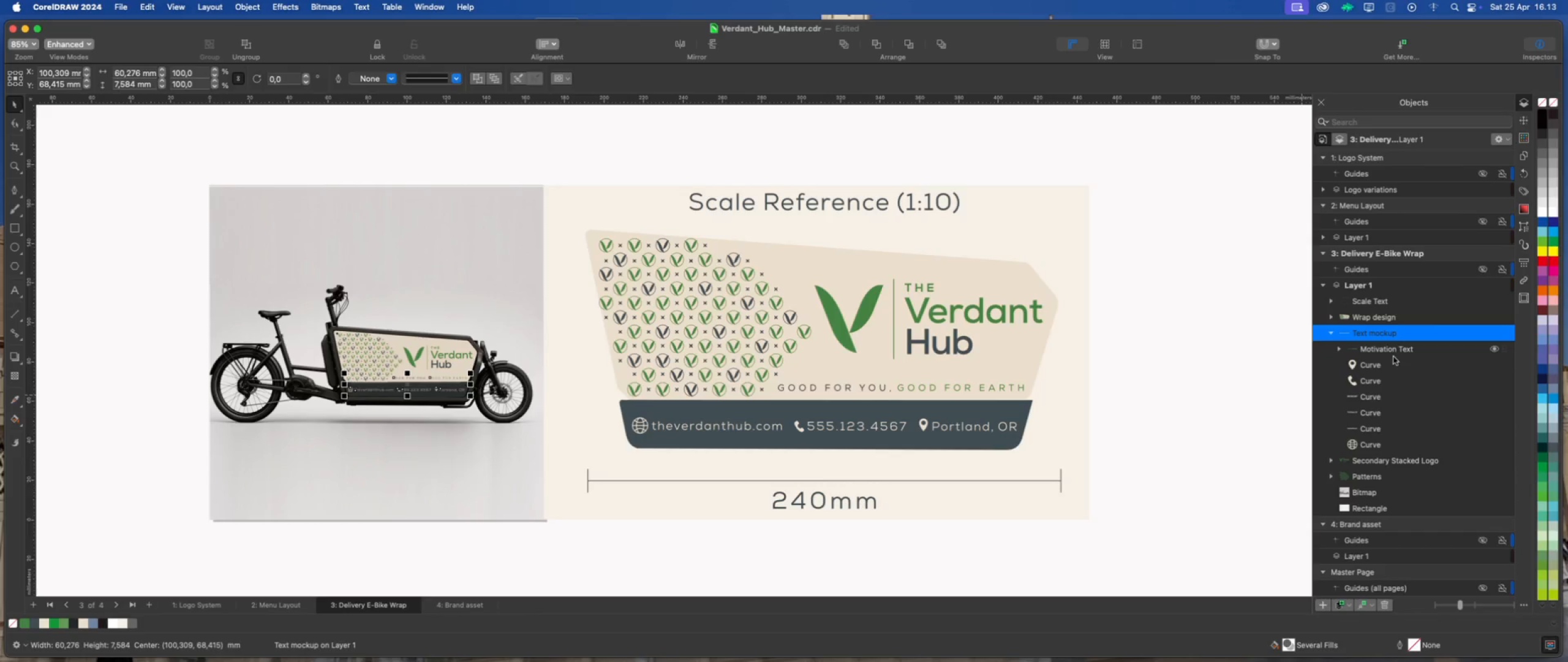 
left_click([1374, 368])
 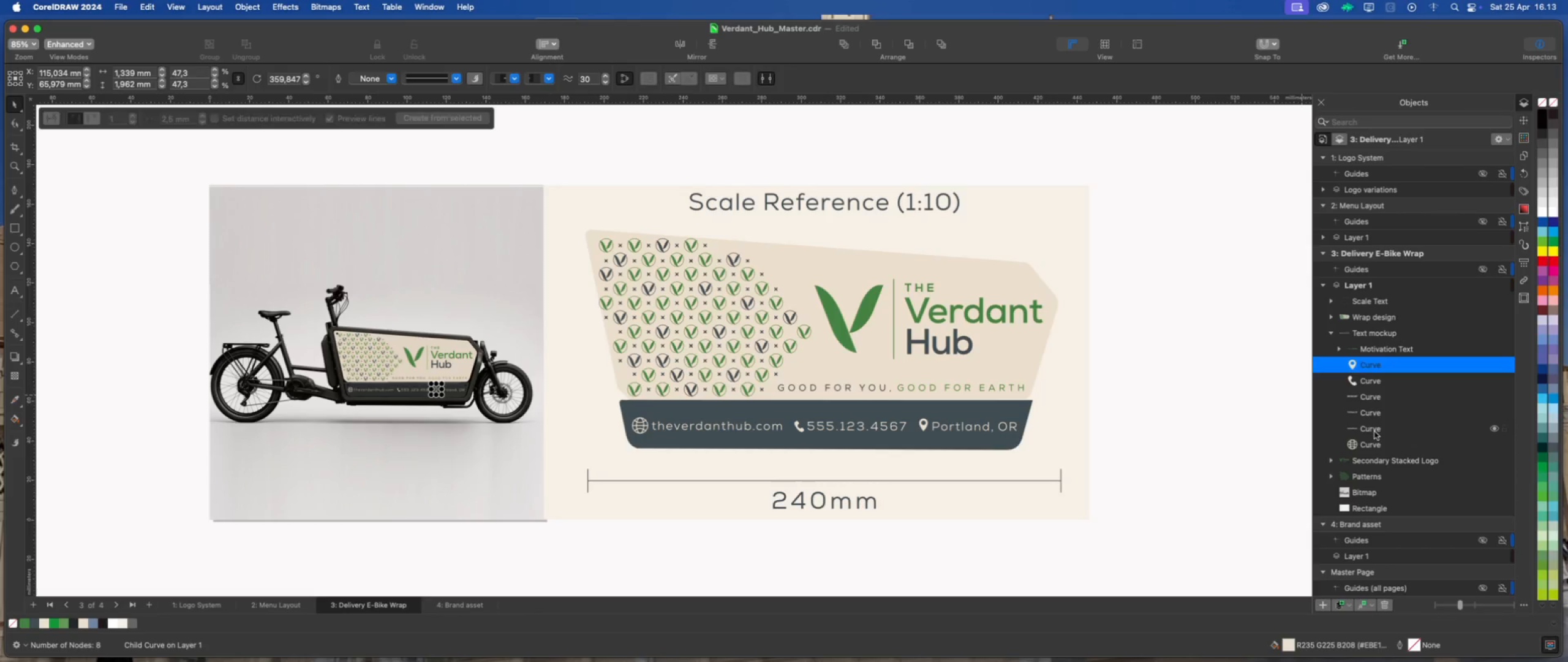 
left_click([1378, 399])
 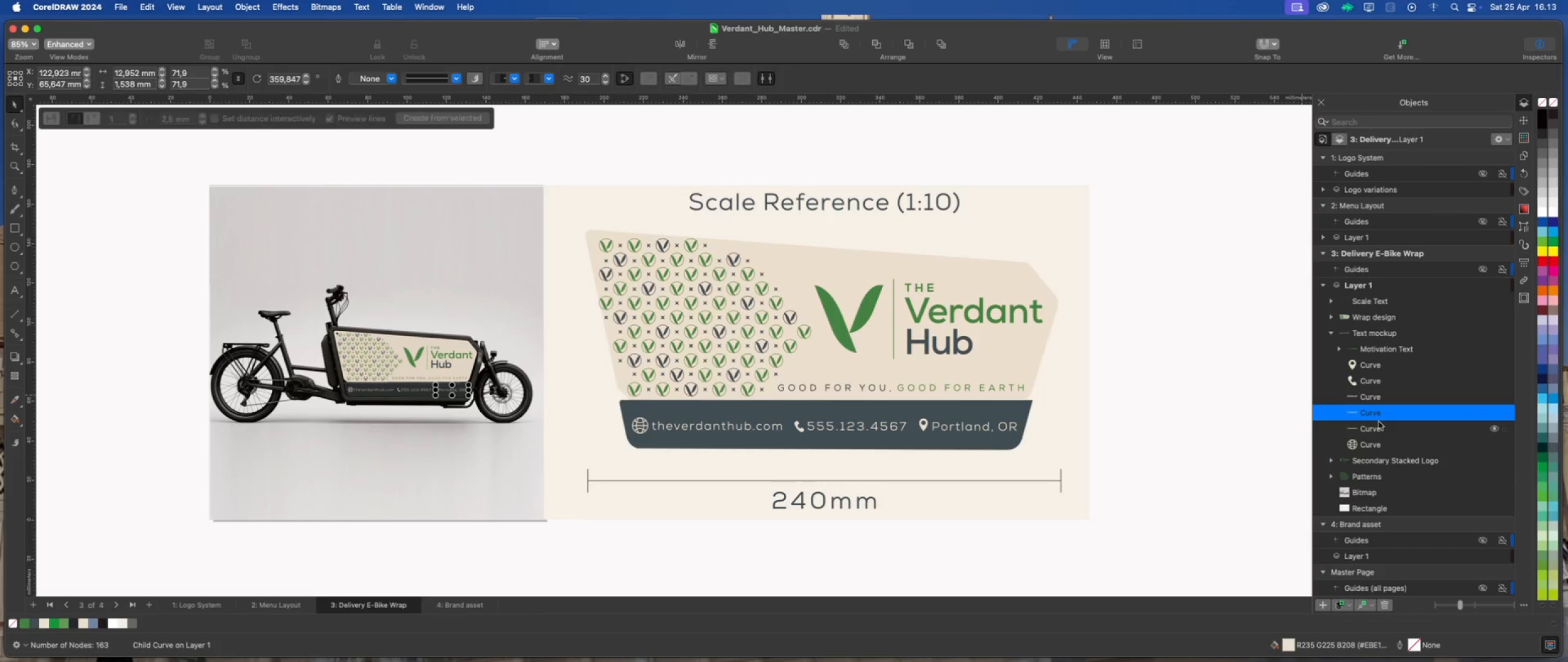 
left_click([1378, 428])
 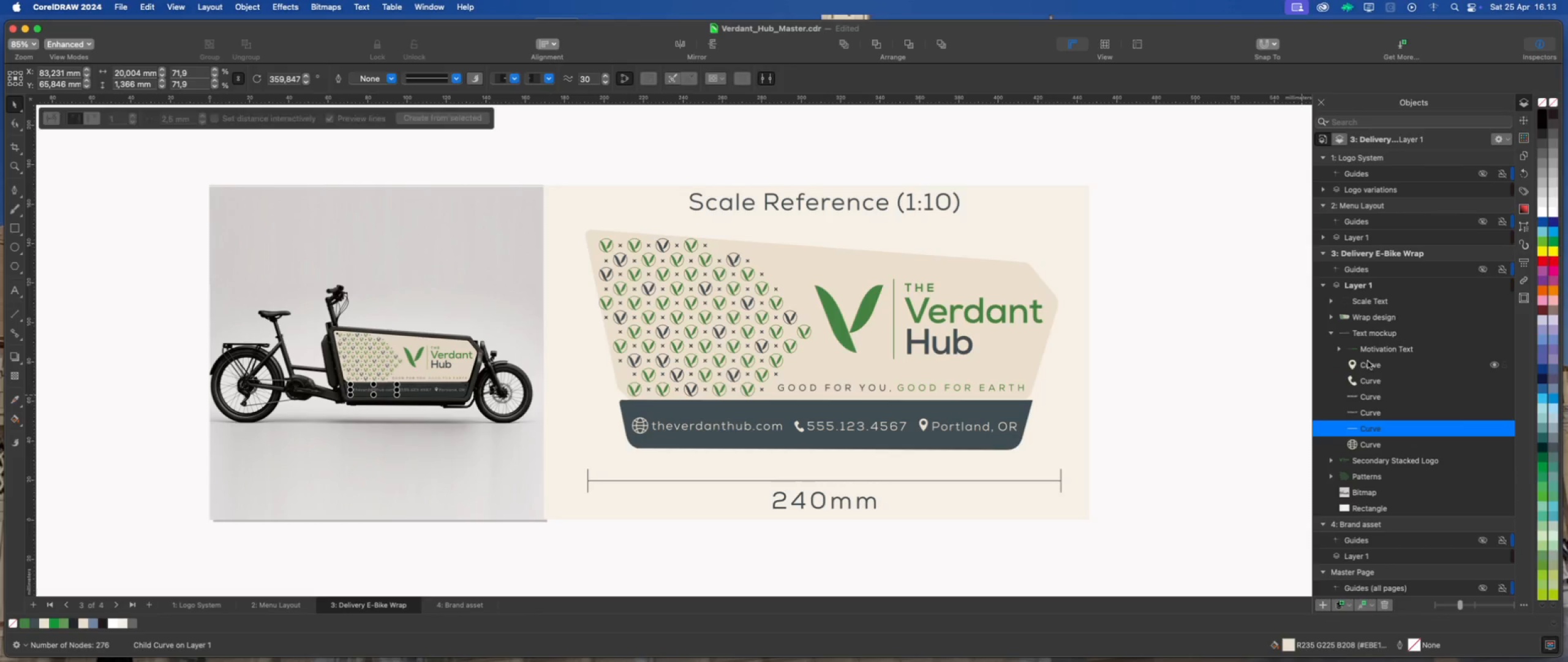 
left_click([1371, 354])
 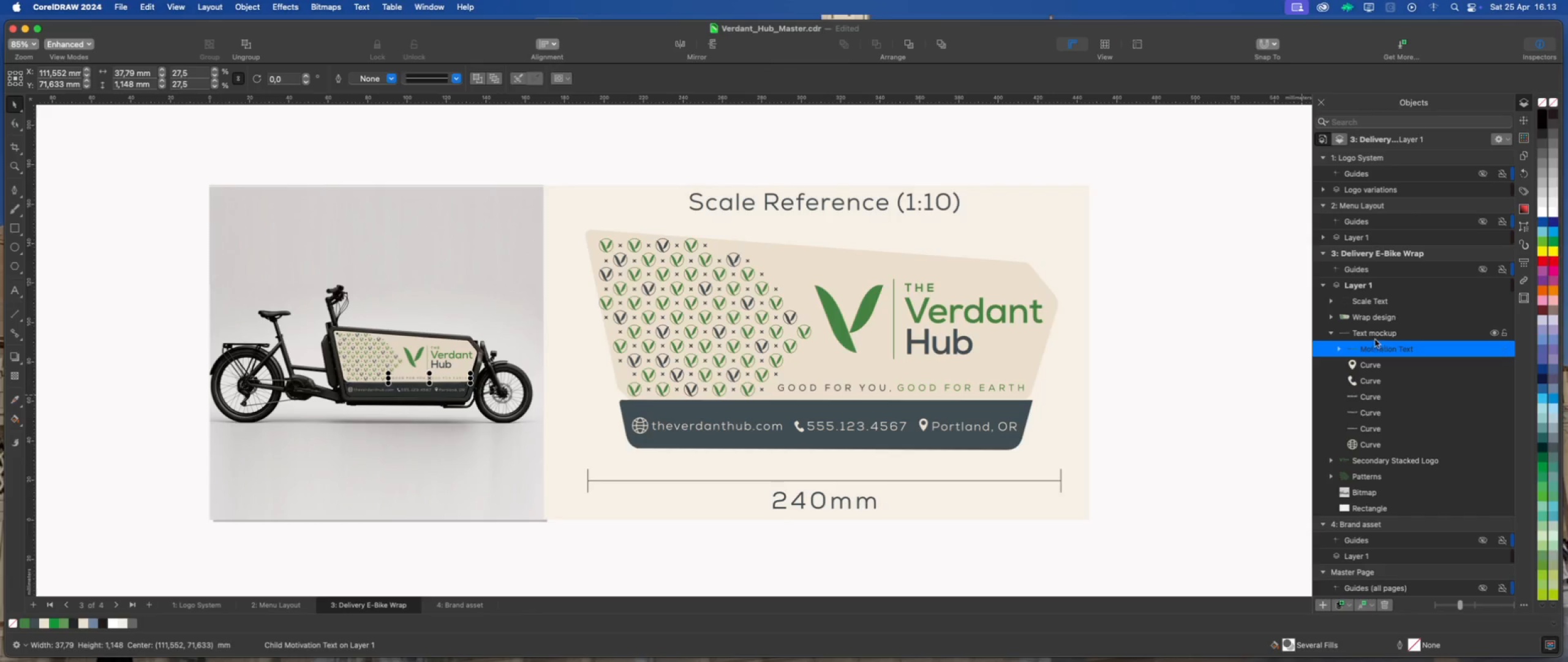 
left_click([1376, 335])
 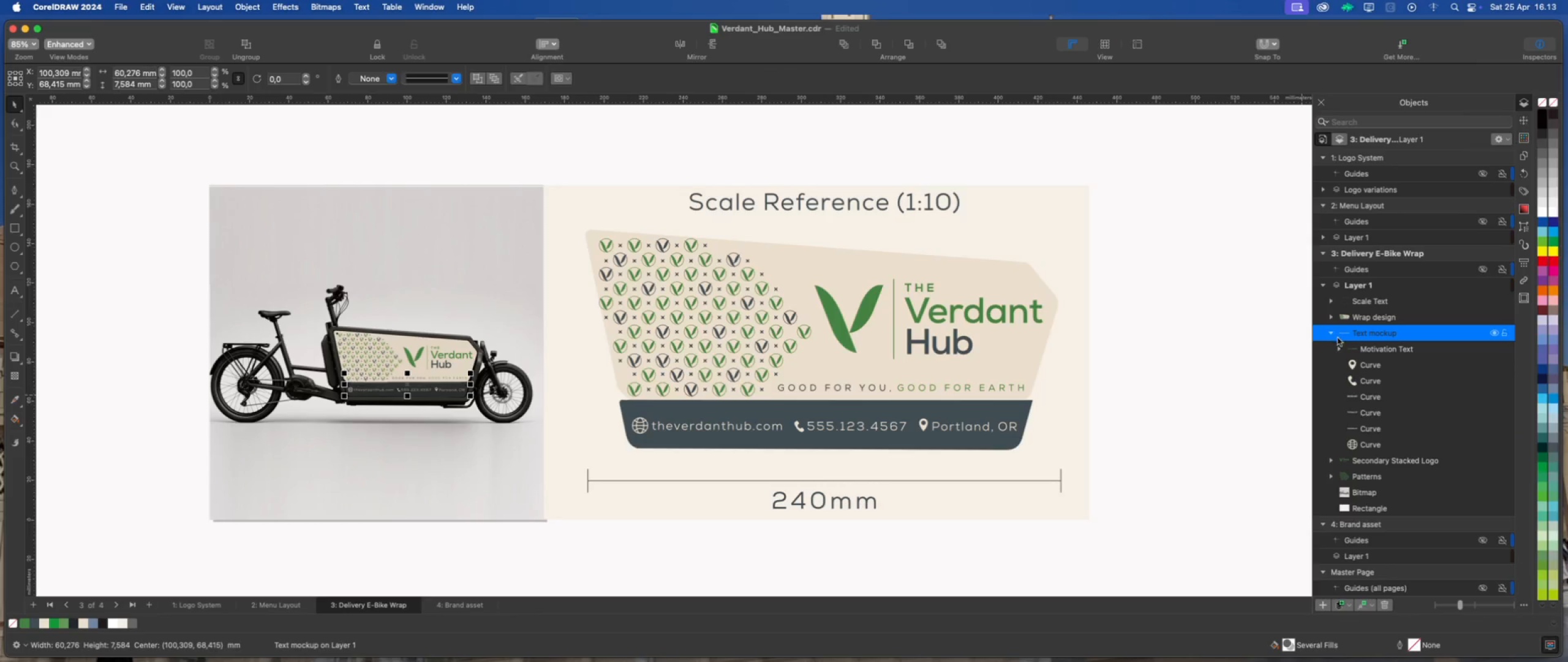 
left_click([1377, 347])
 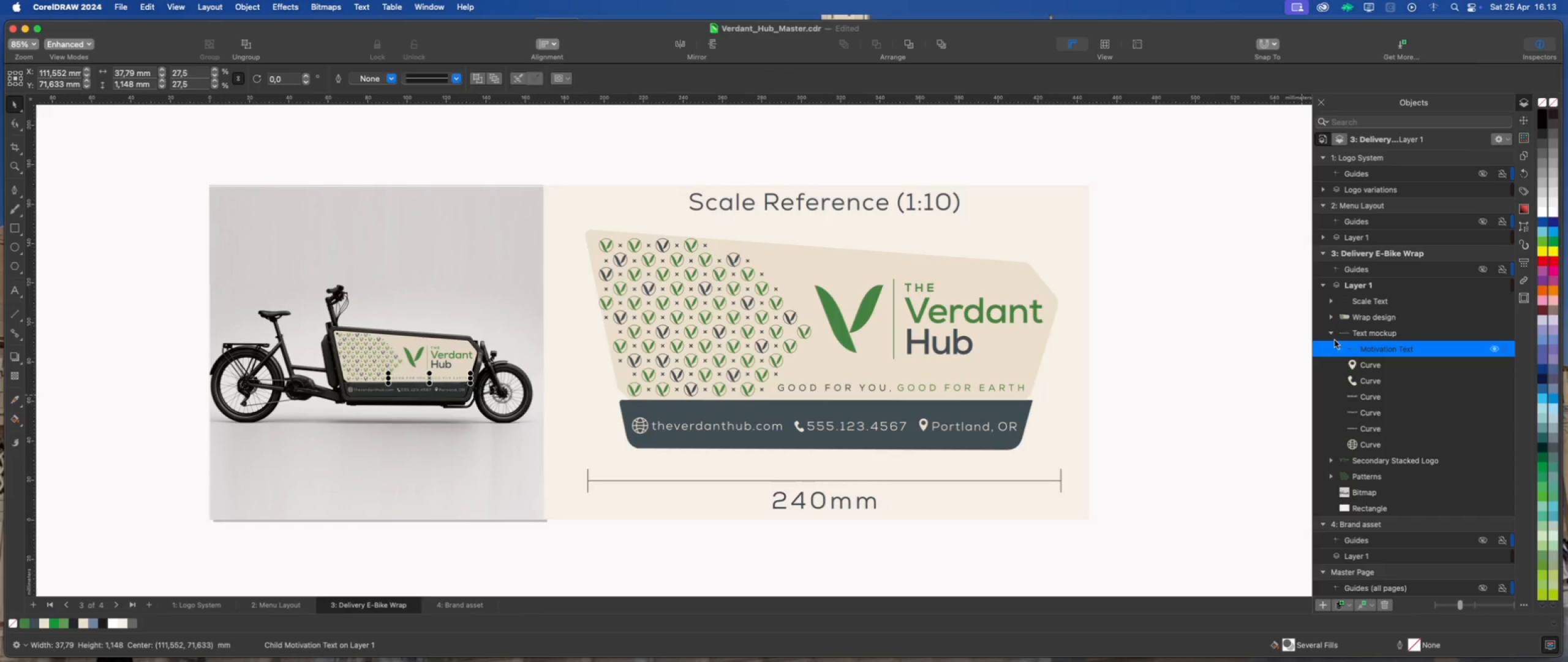 
left_click([1330, 333])
 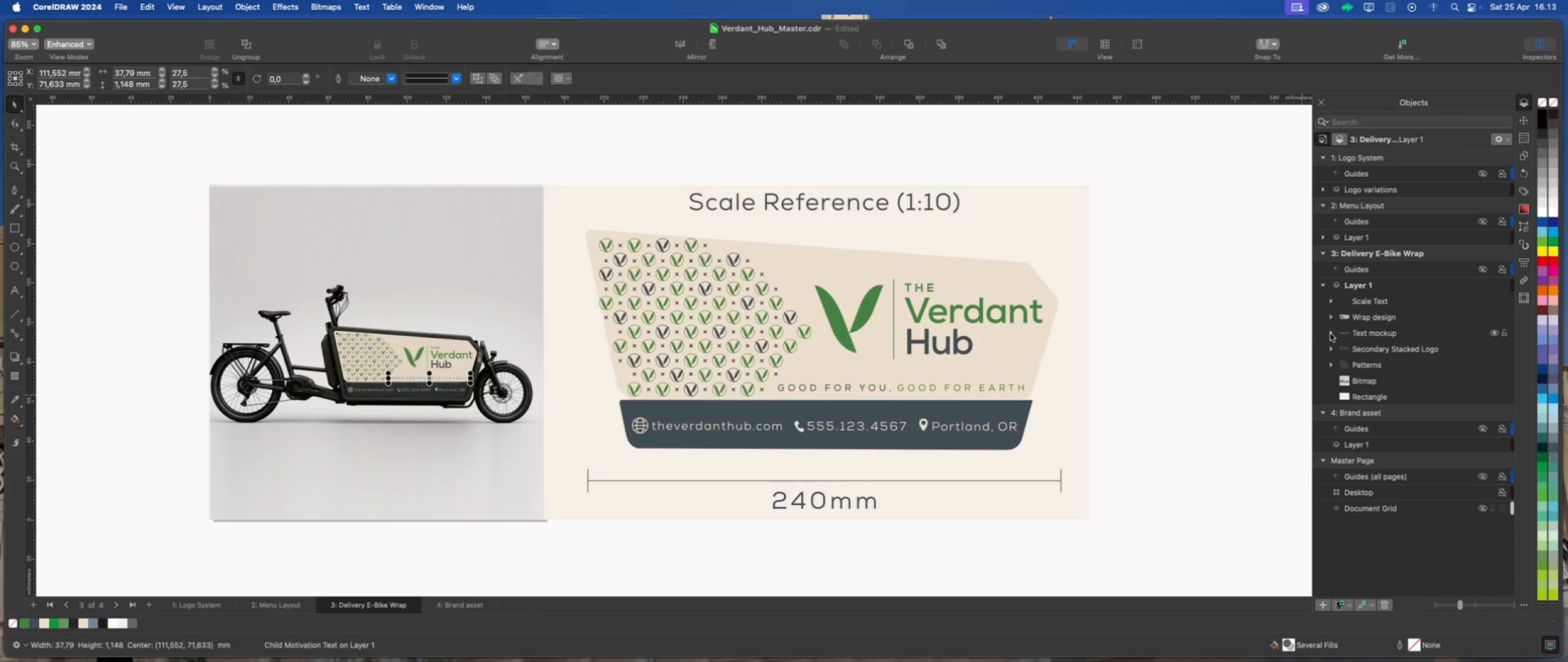 
left_click([1330, 333])
 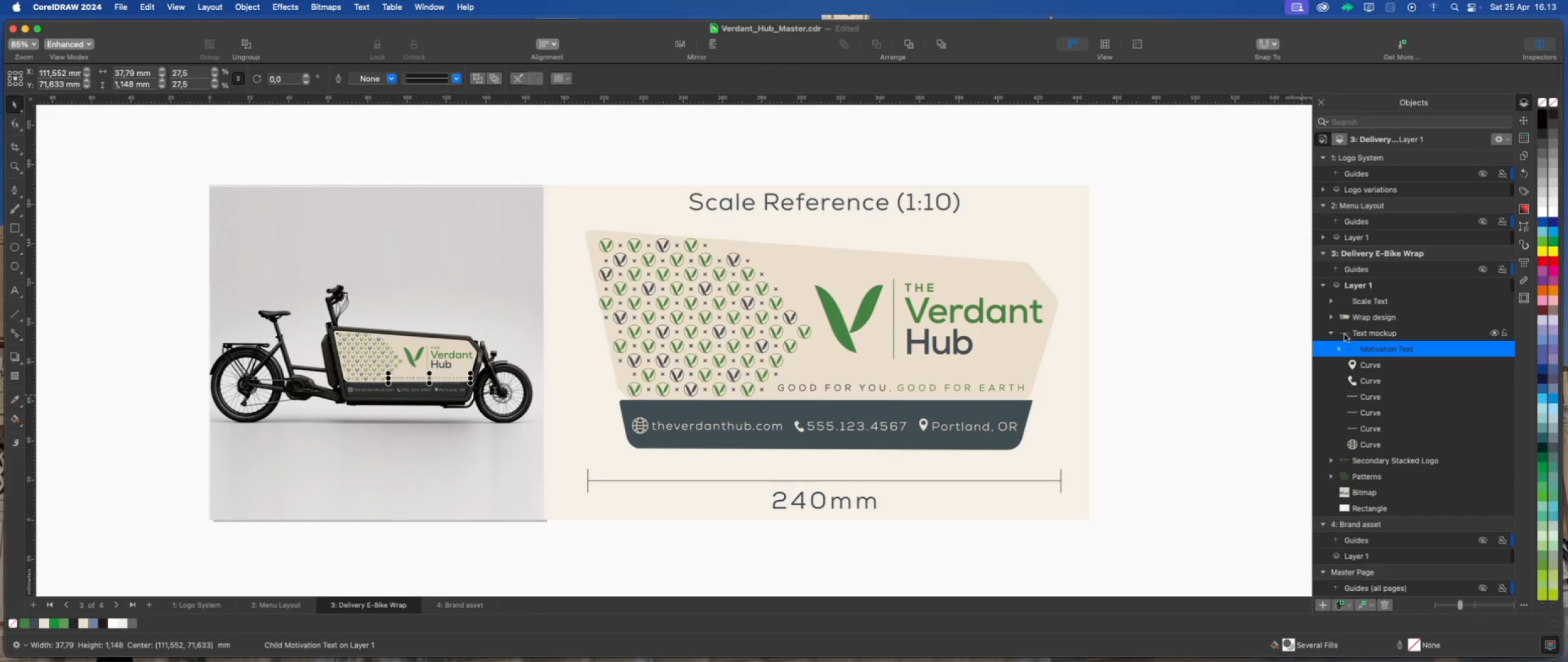 
left_click([1362, 333])
 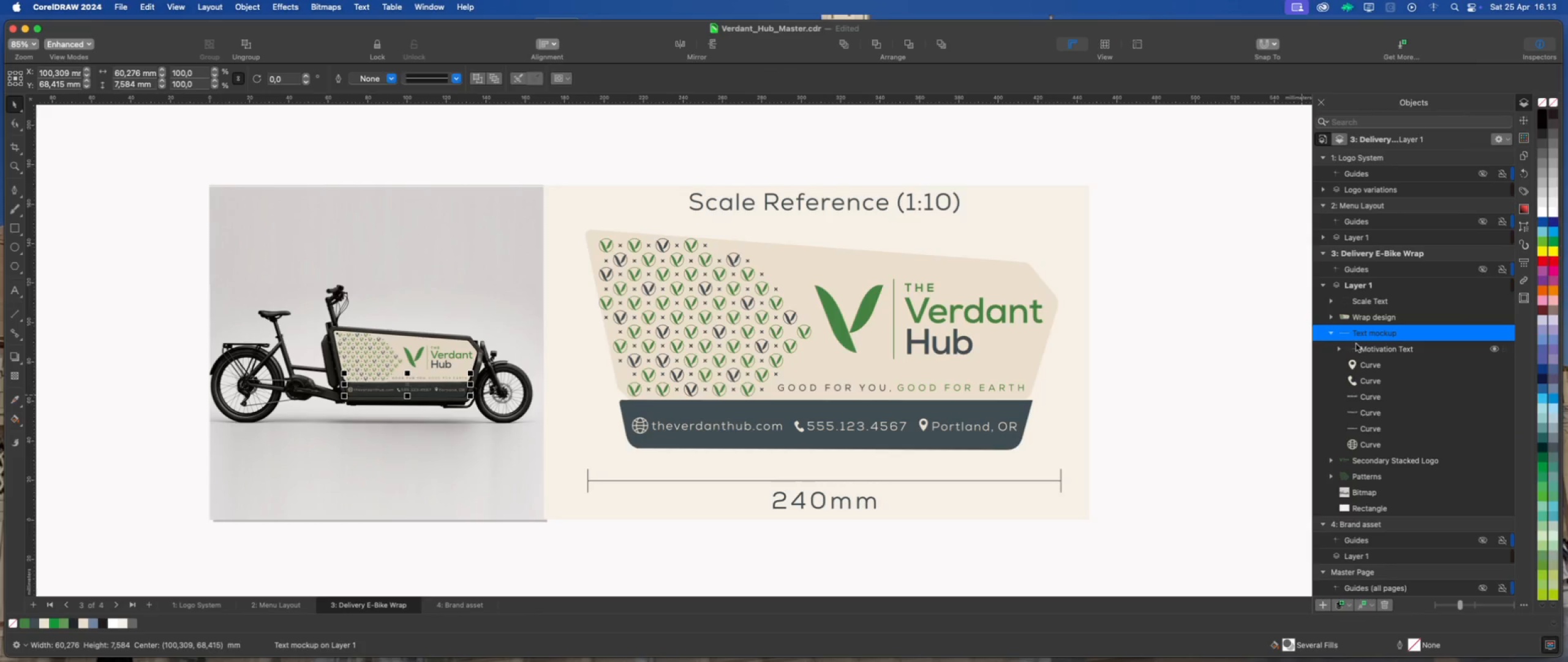 
left_click([1342, 350])
 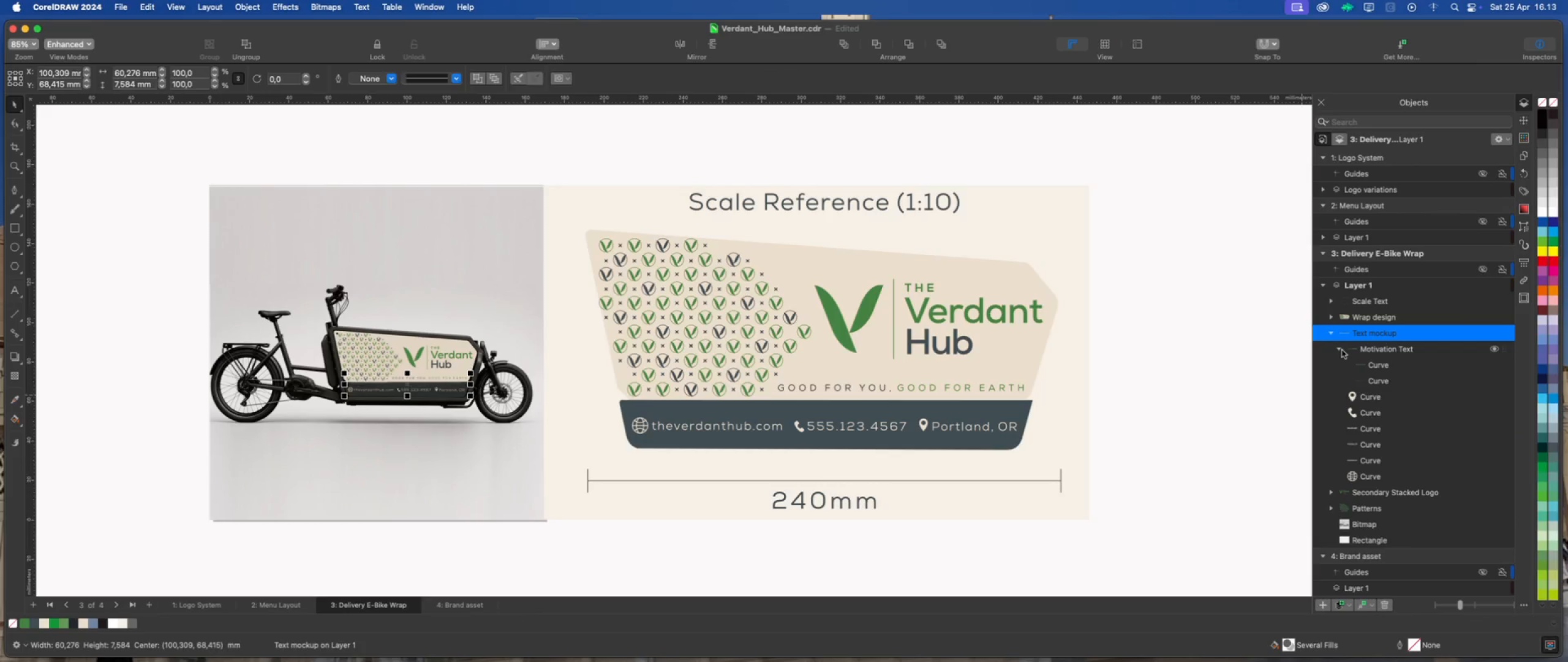 
left_click([1342, 350])
 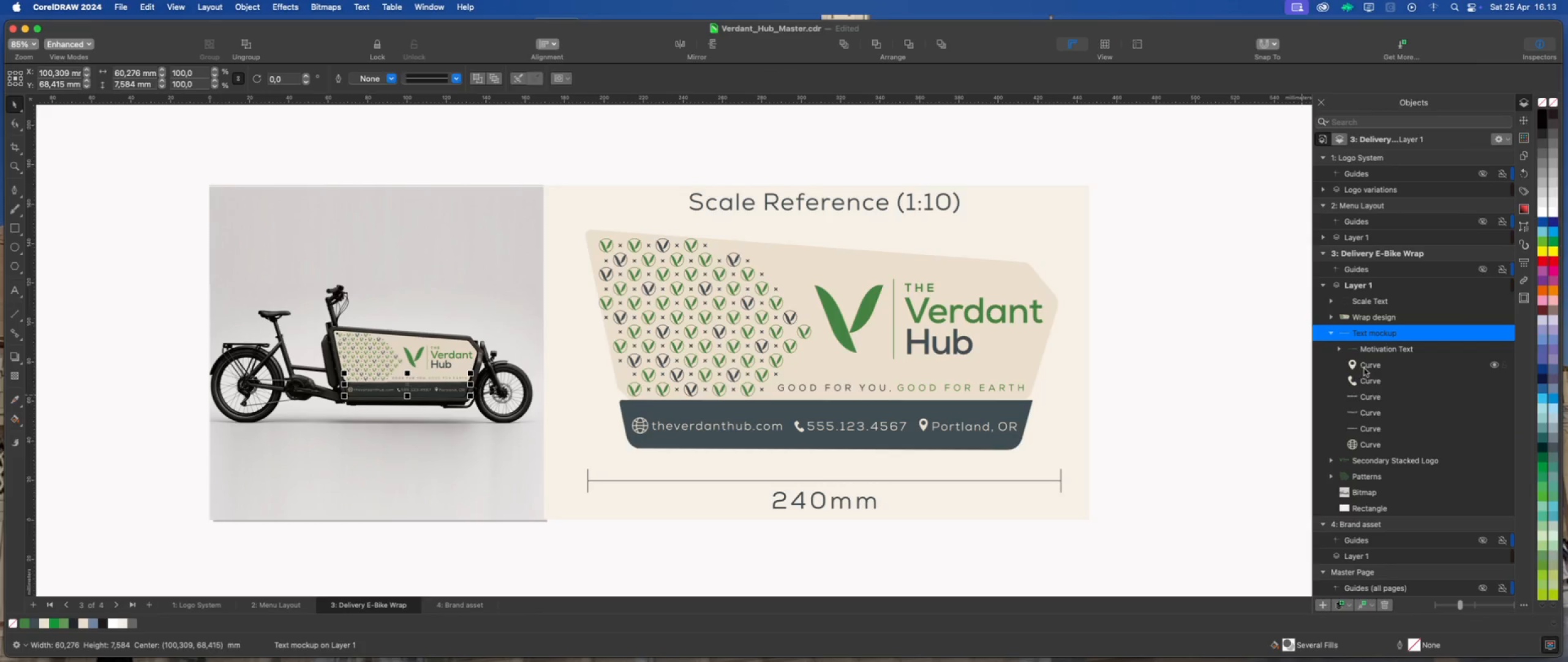 
left_click([1368, 368])
 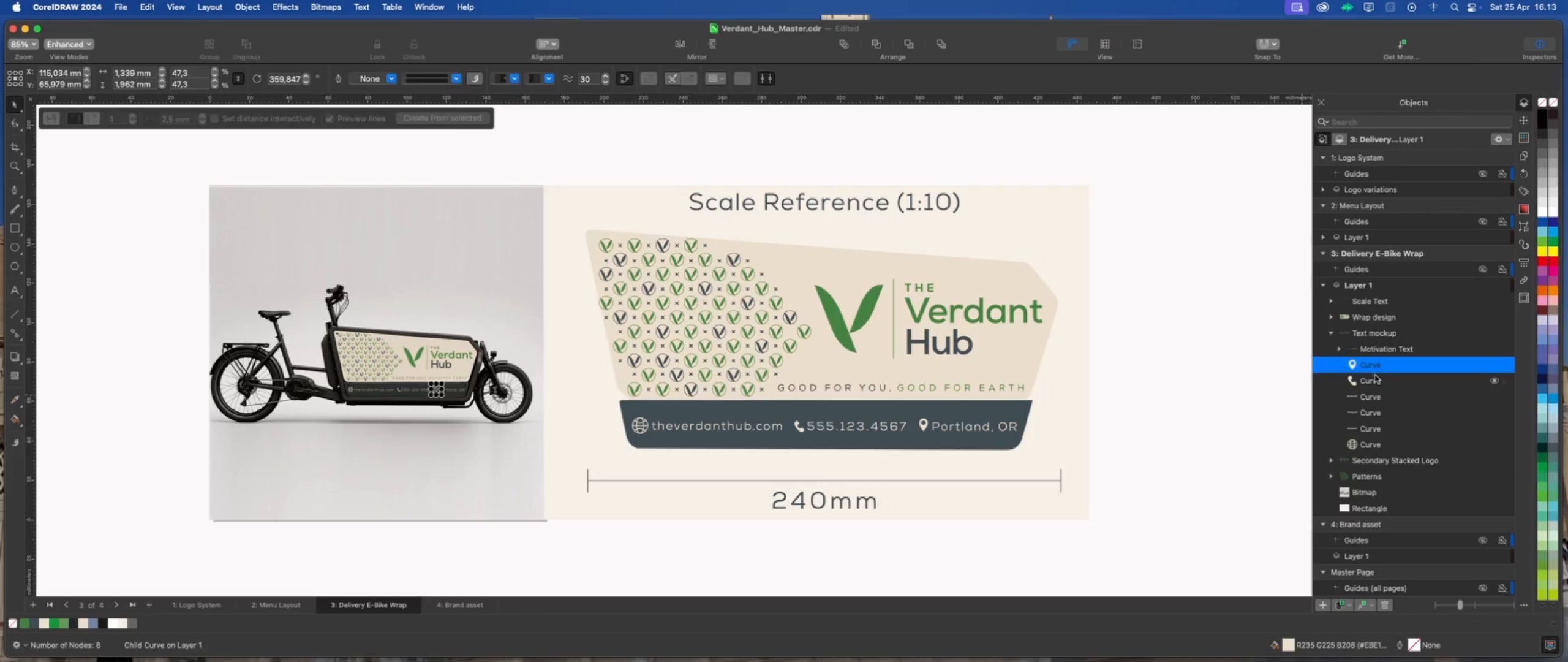 
left_click([1373, 383])
 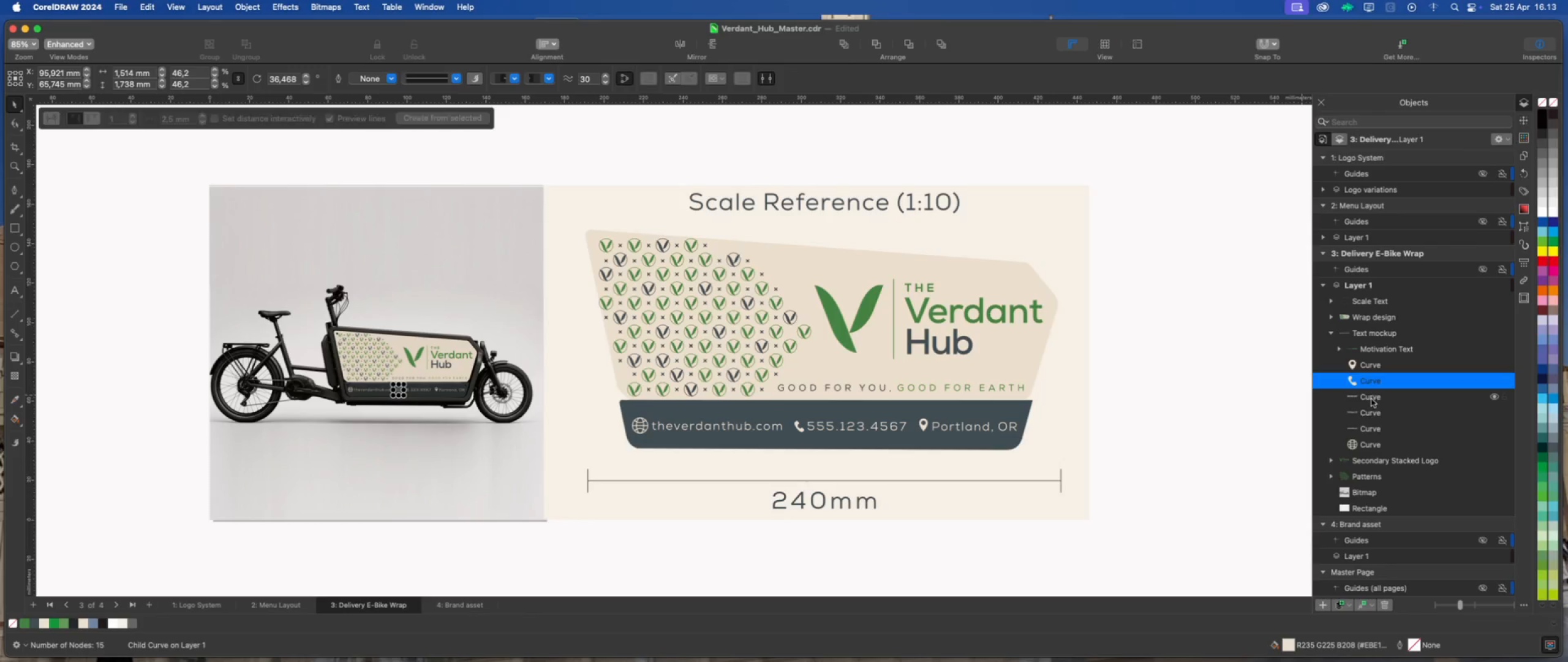 
left_click([1371, 398])
 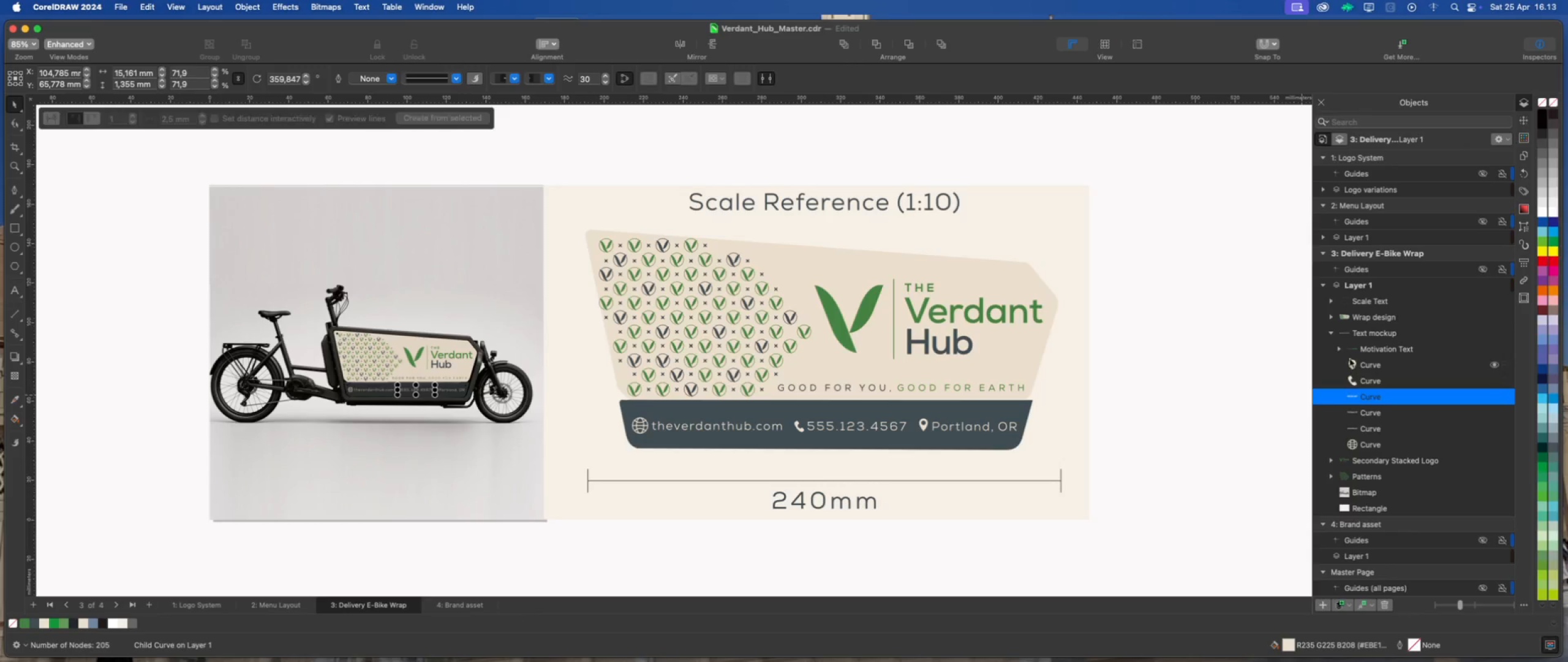 
left_click([1340, 348])
 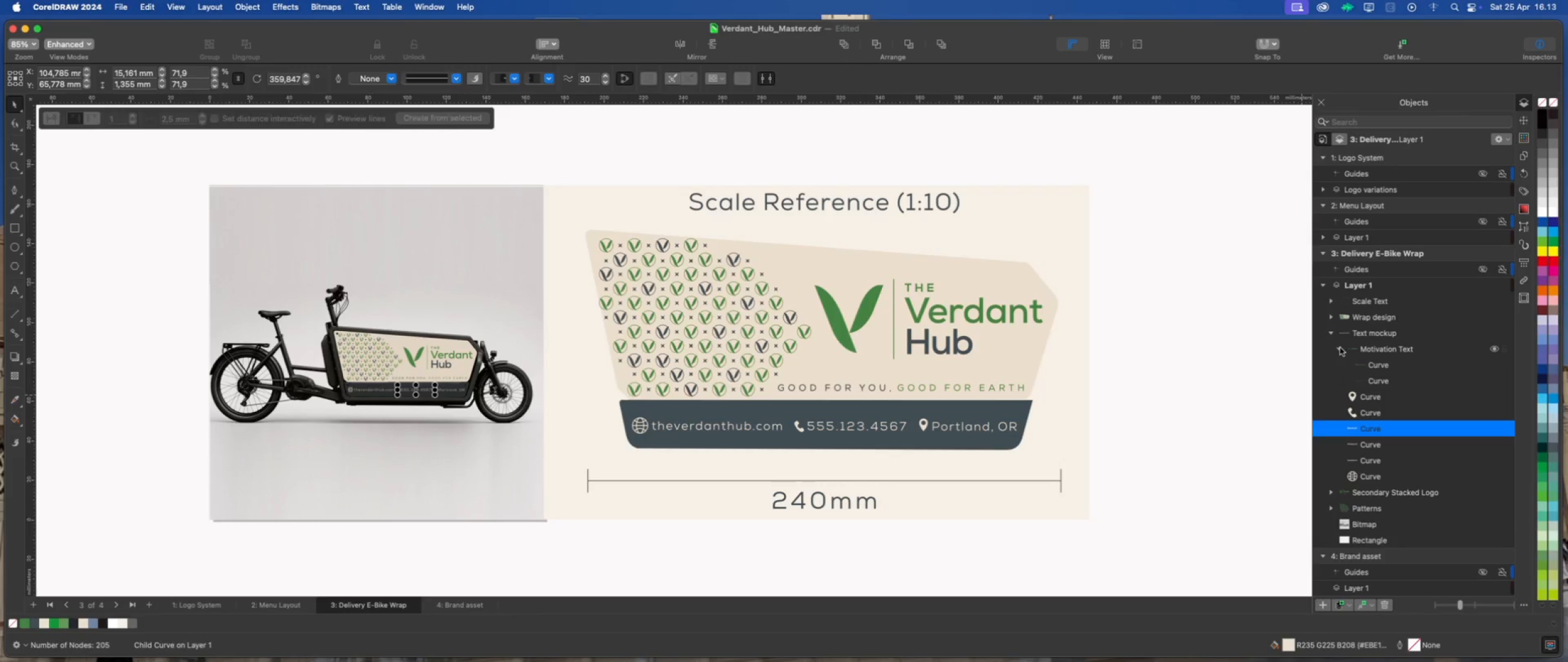 
left_click([1340, 348])
 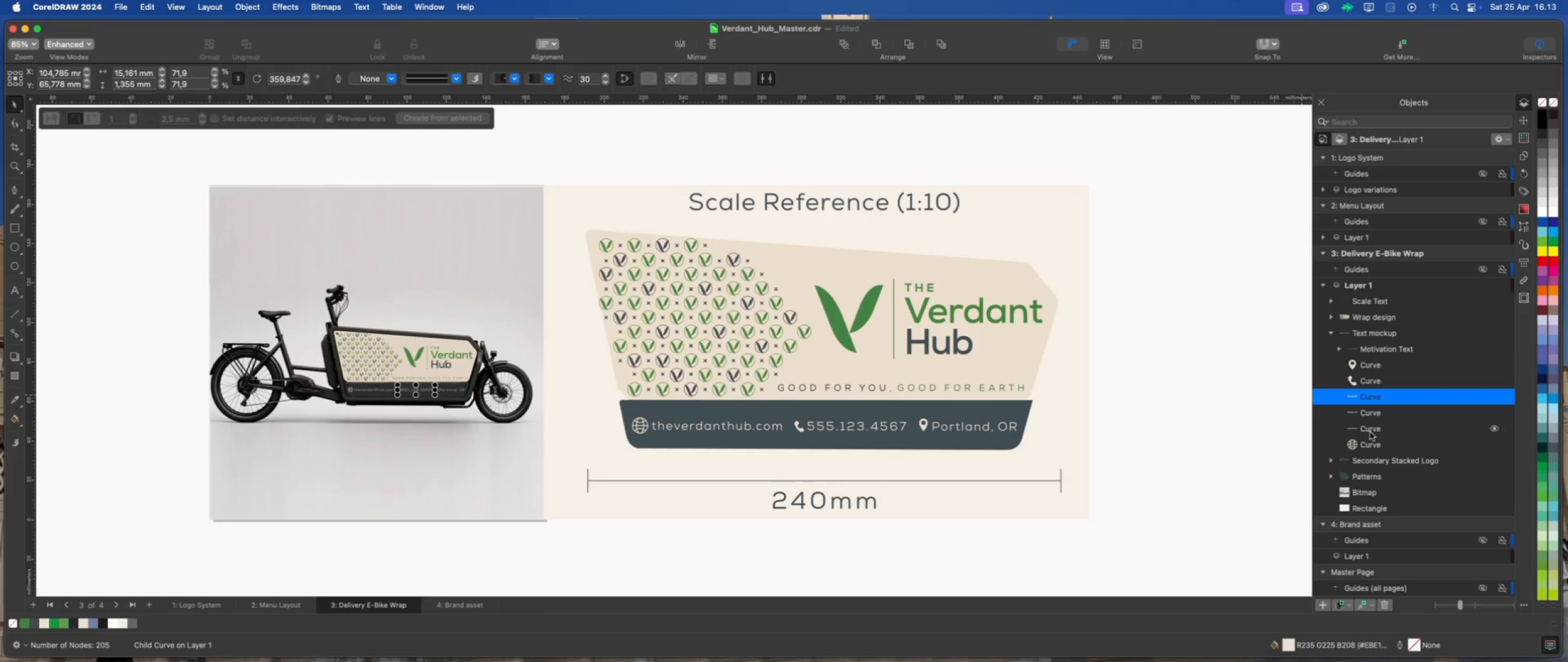 
left_click([1372, 435])
 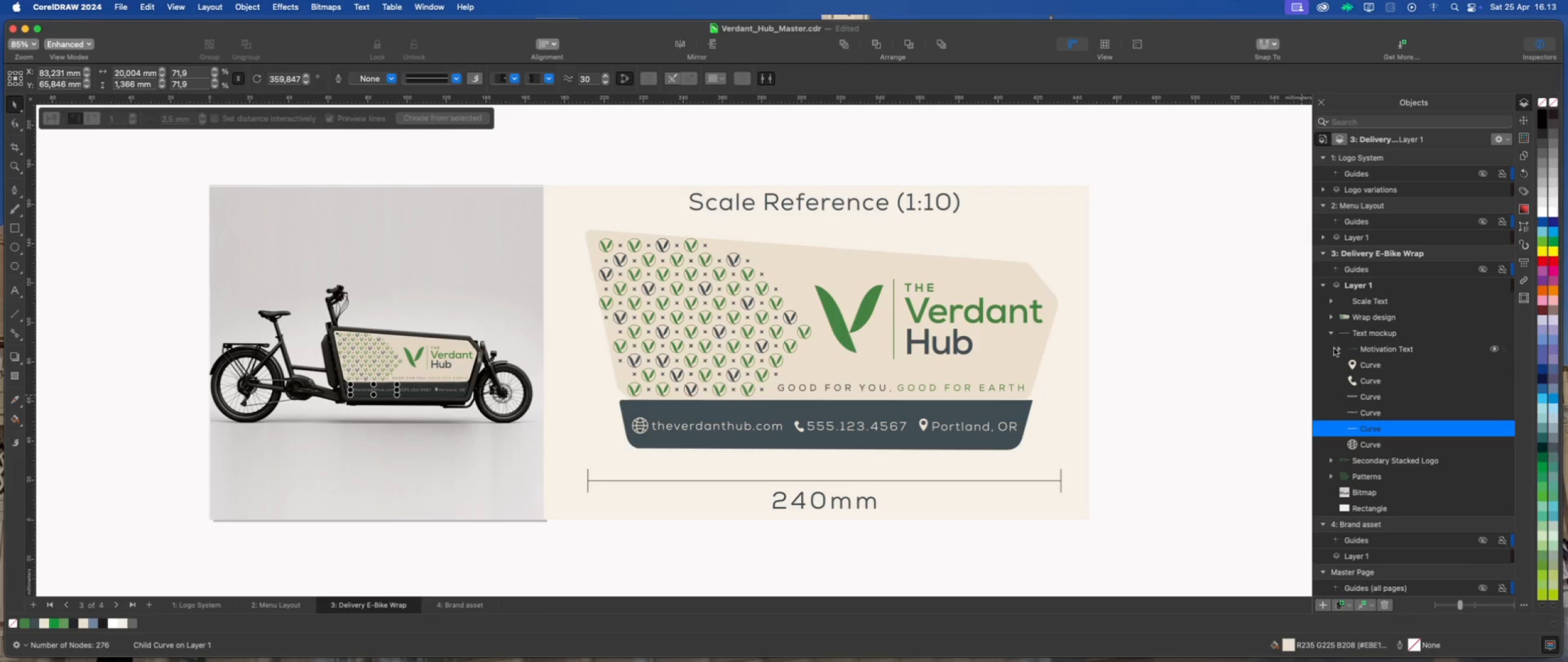 
left_click([1333, 335])
 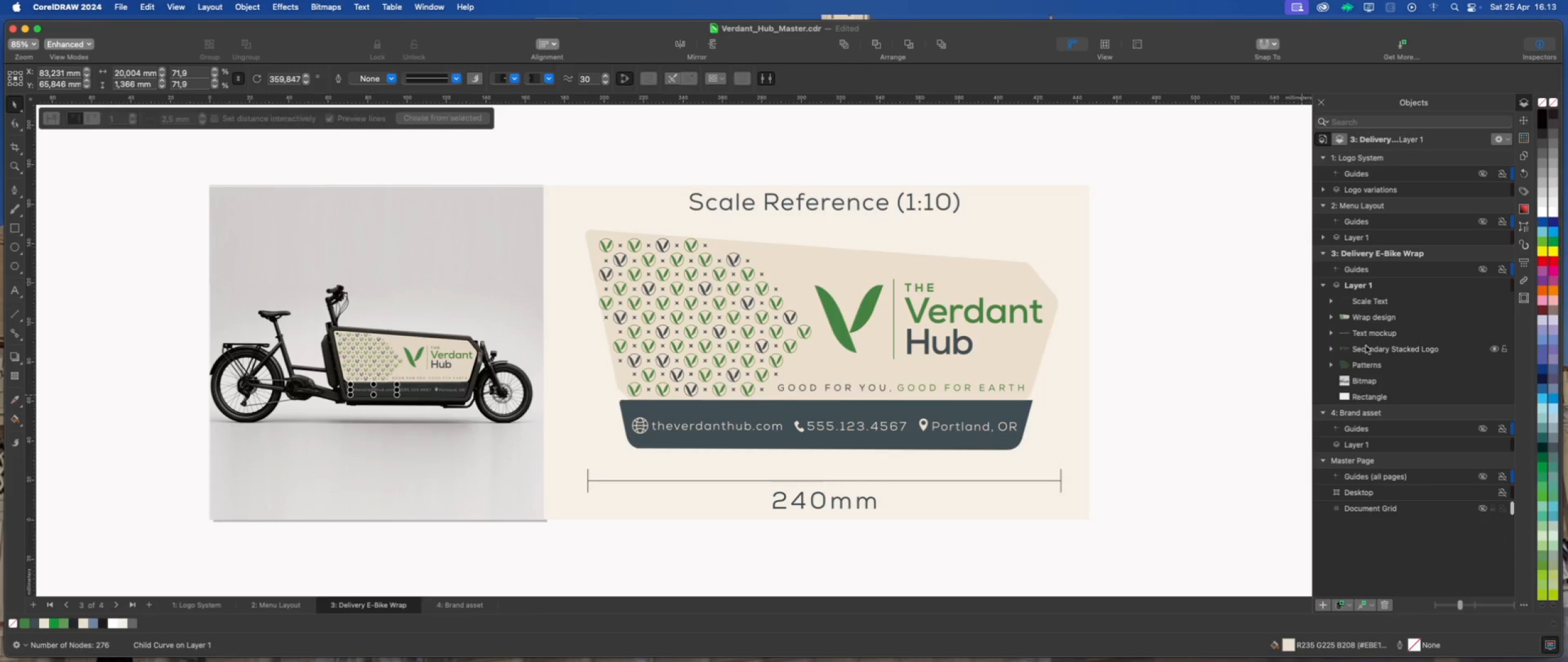 
left_click([1370, 350])
 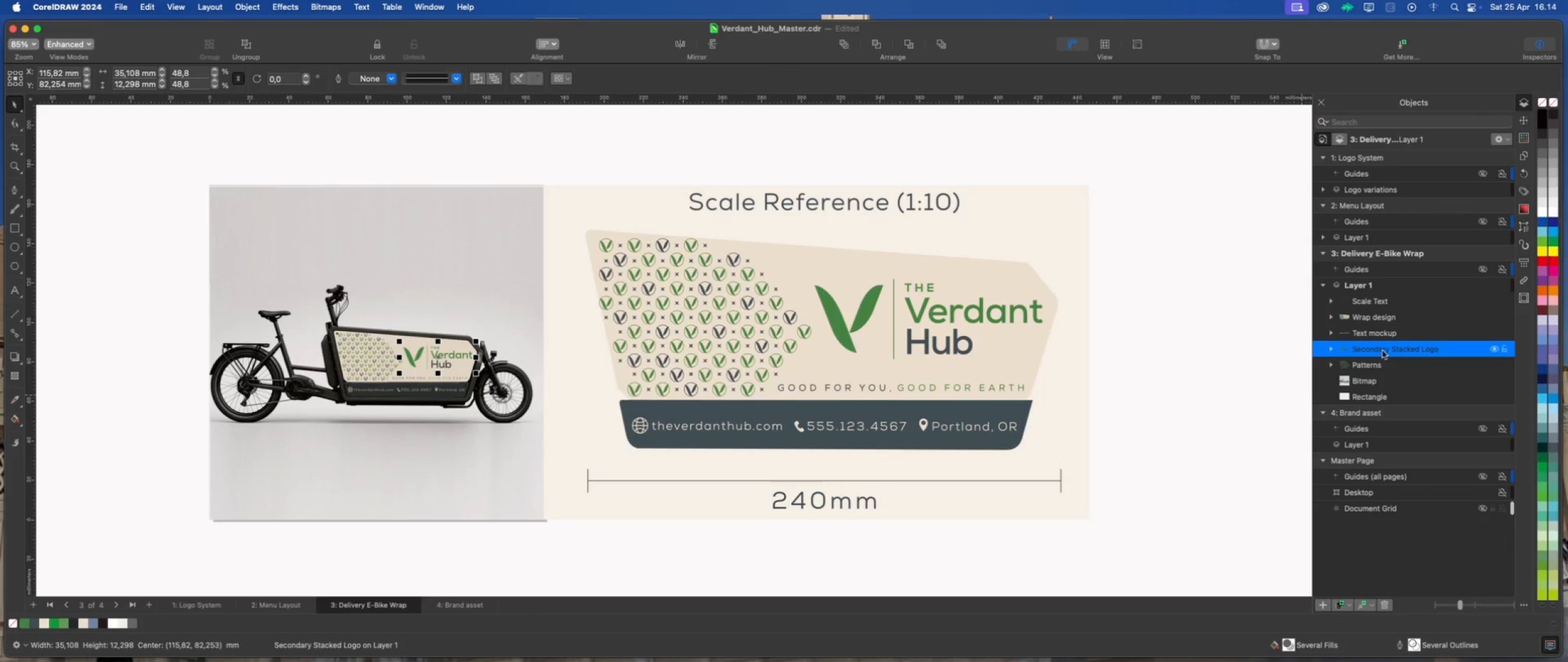 
left_click([1370, 365])
 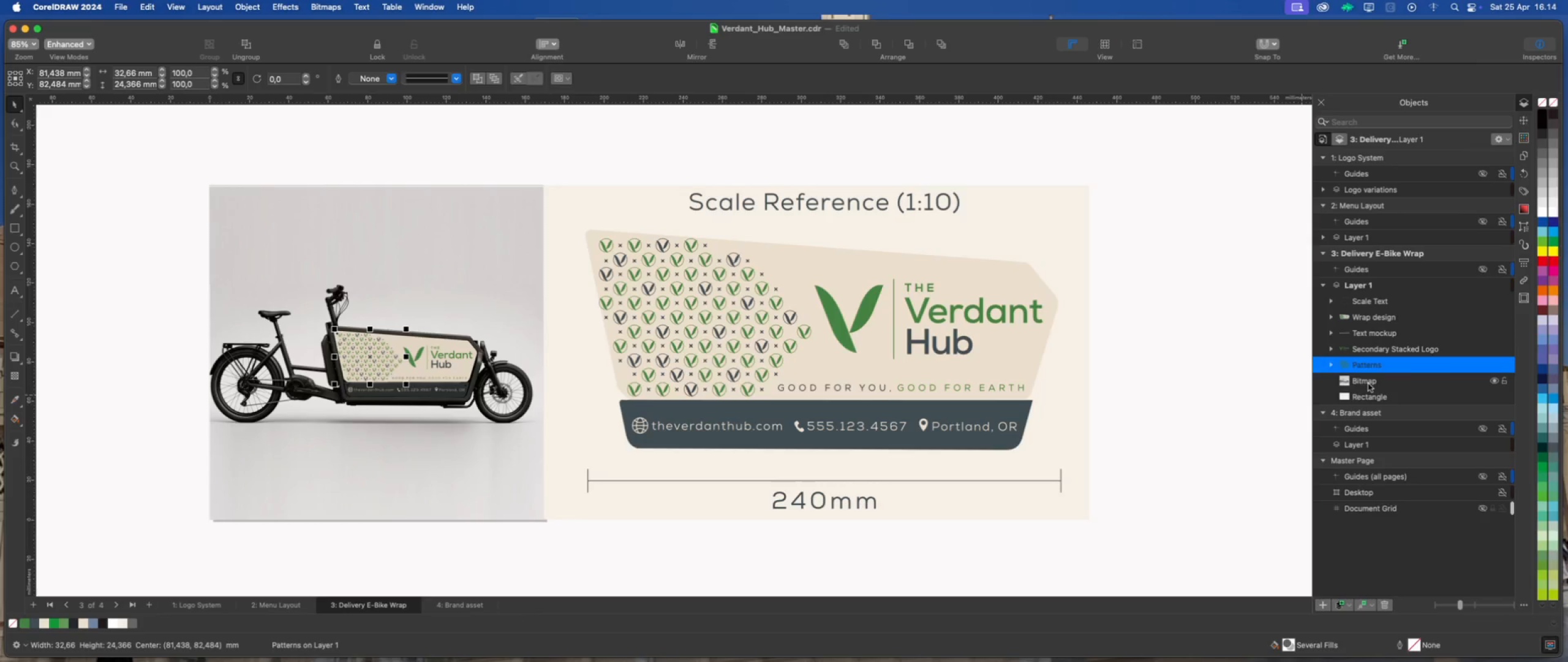 
left_click([1371, 384])
 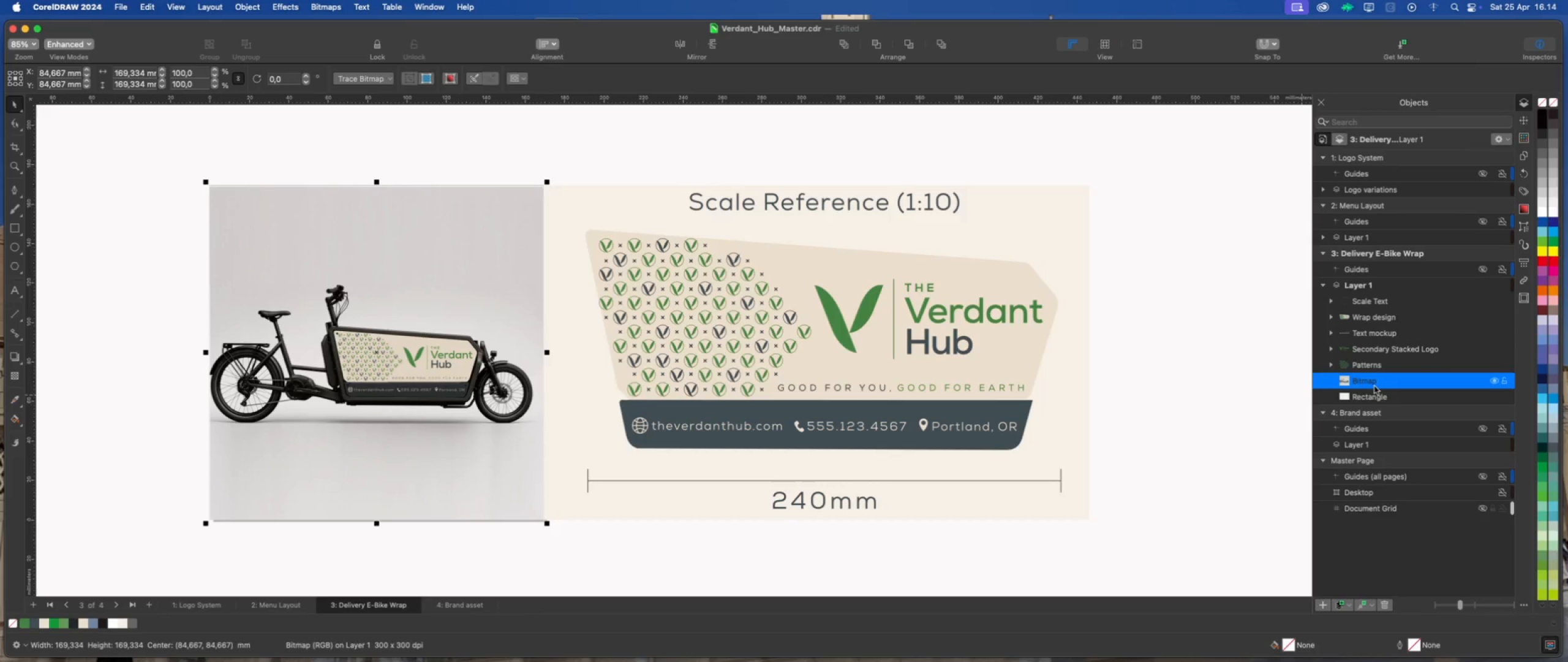 
left_click([1373, 382])
 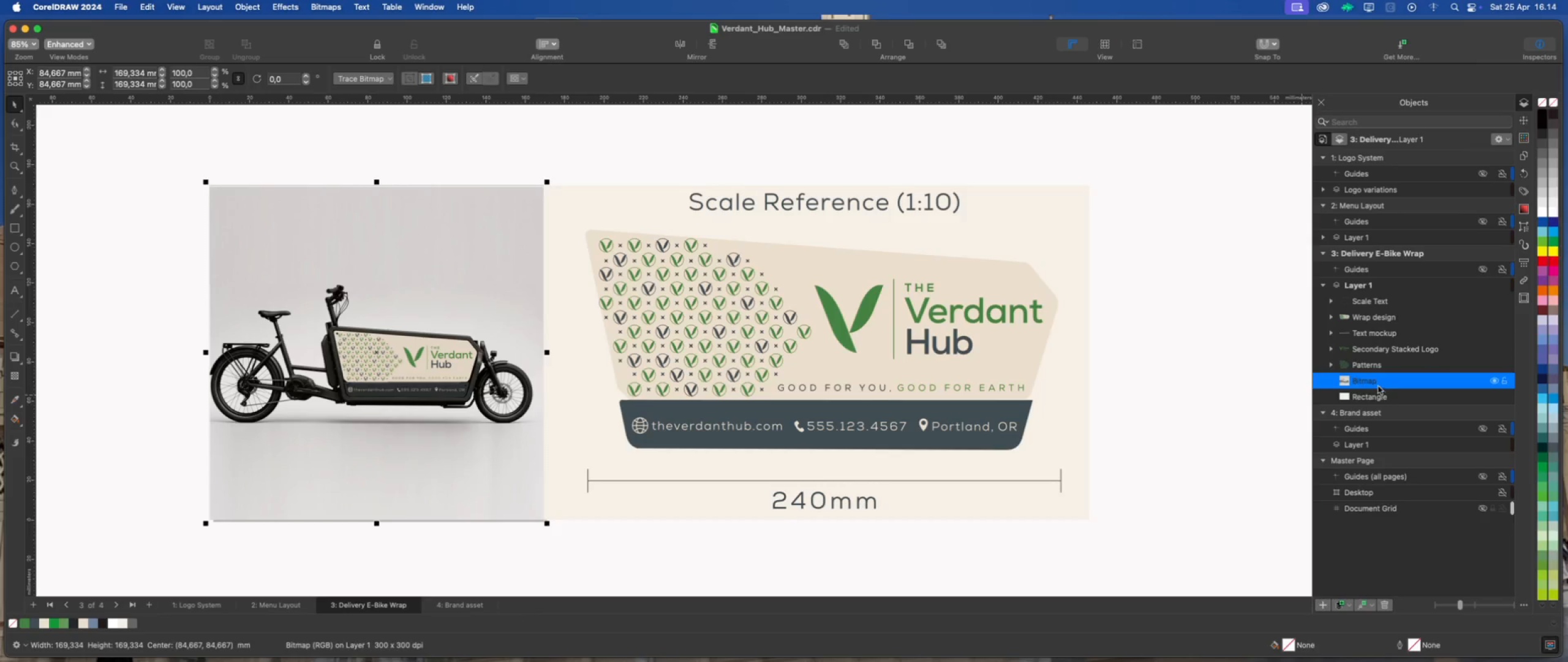 
double_click([1375, 381])
 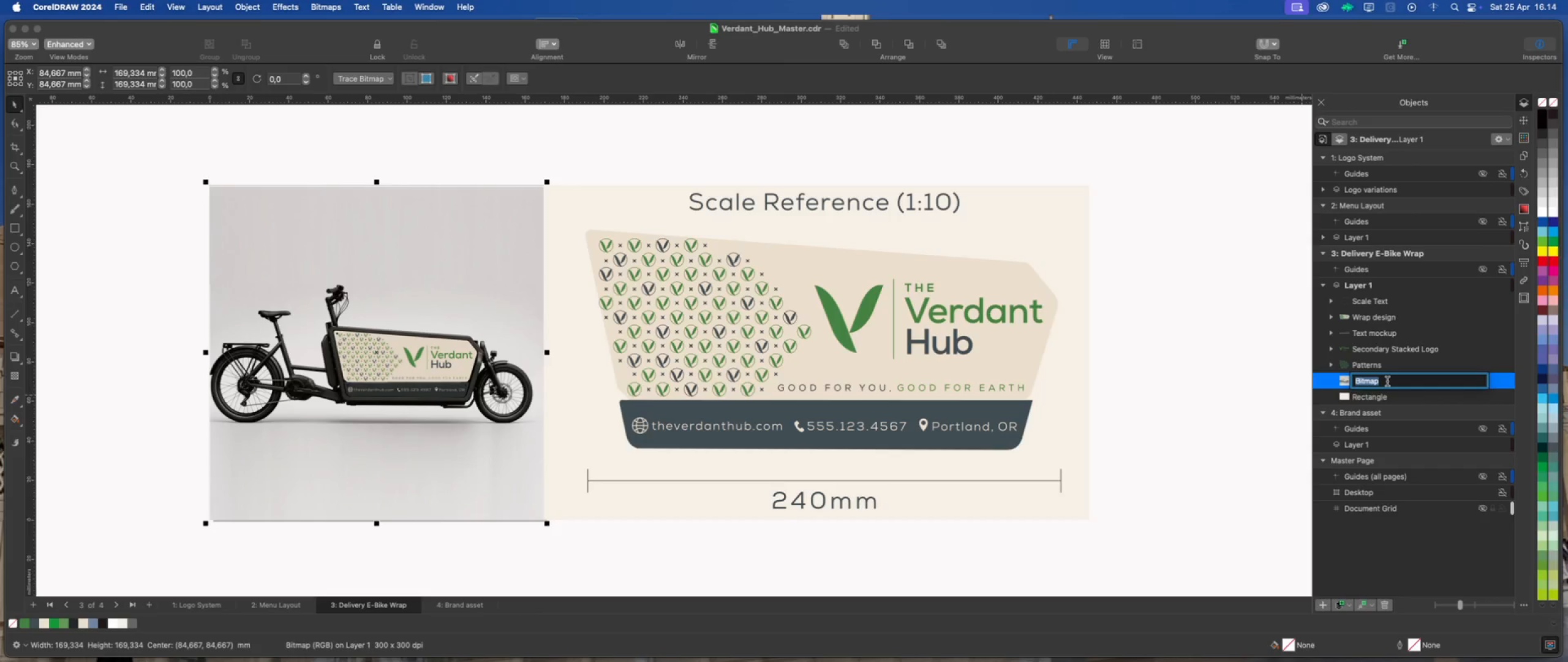 
type(e-bike mockup #D)
key(Backspace)
key(Backspace)
type(3D)
 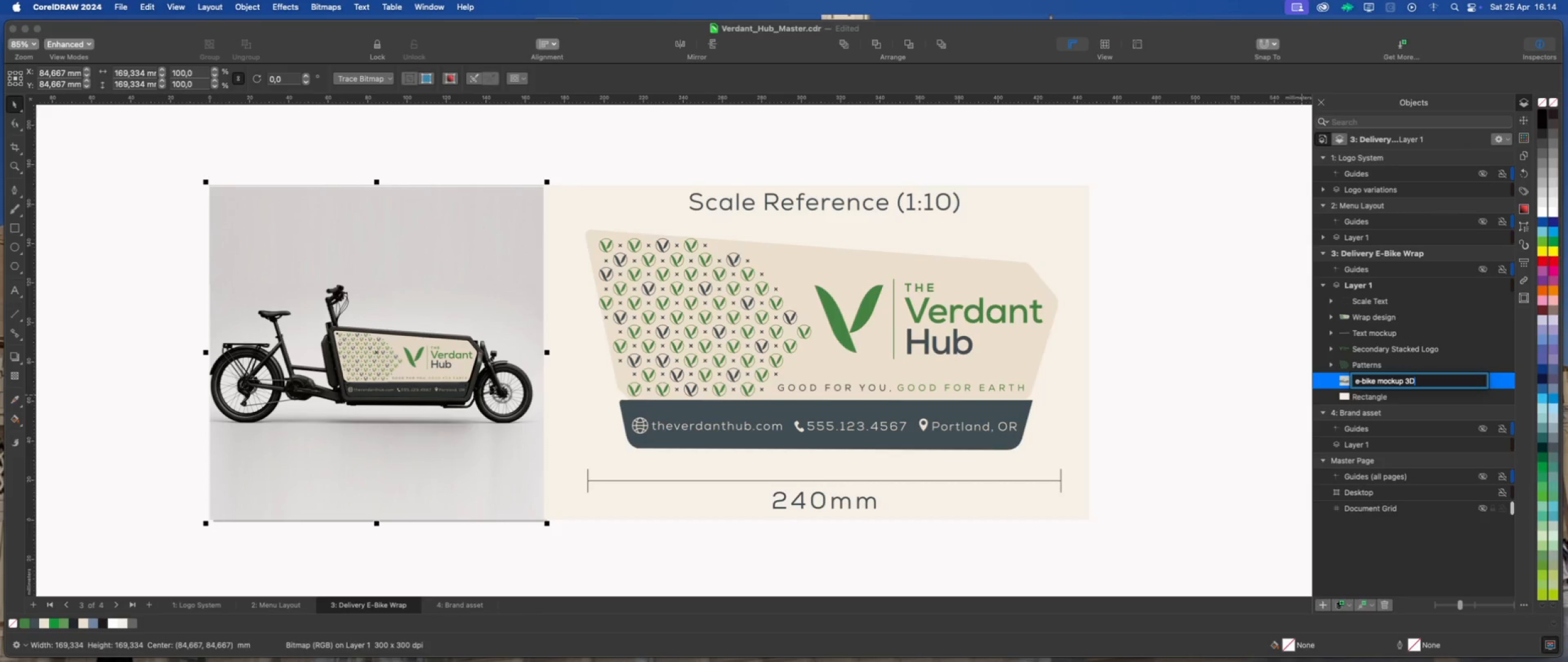 
left_click([1376, 397])
 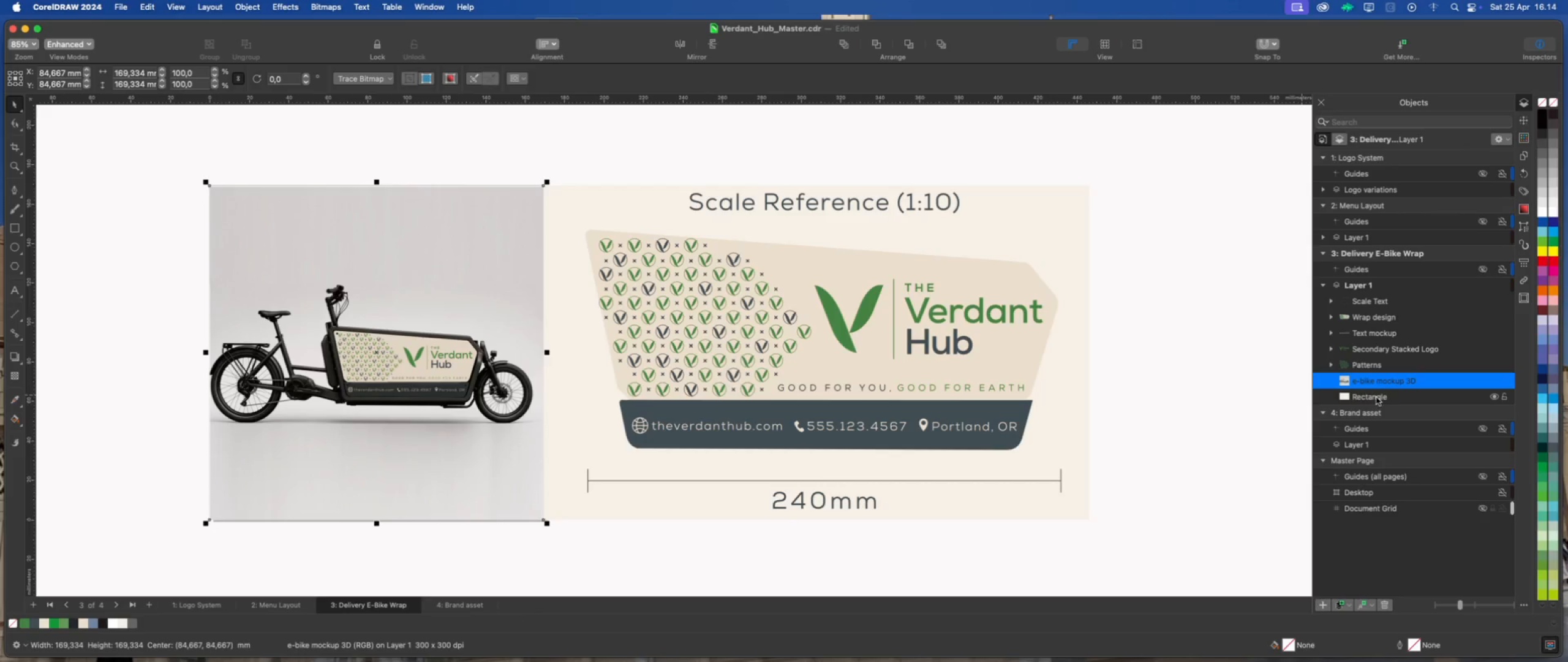 
left_click([1376, 397])
 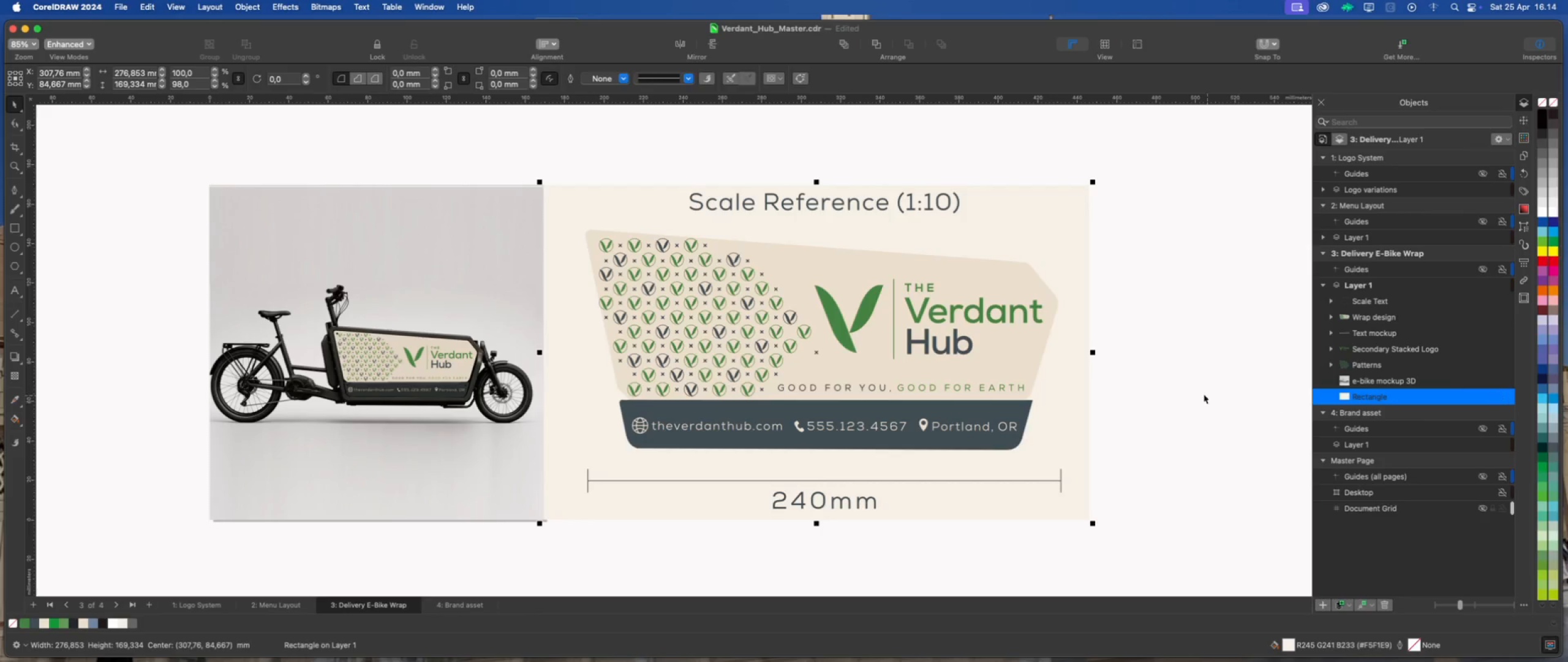 
left_click([1200, 393])
 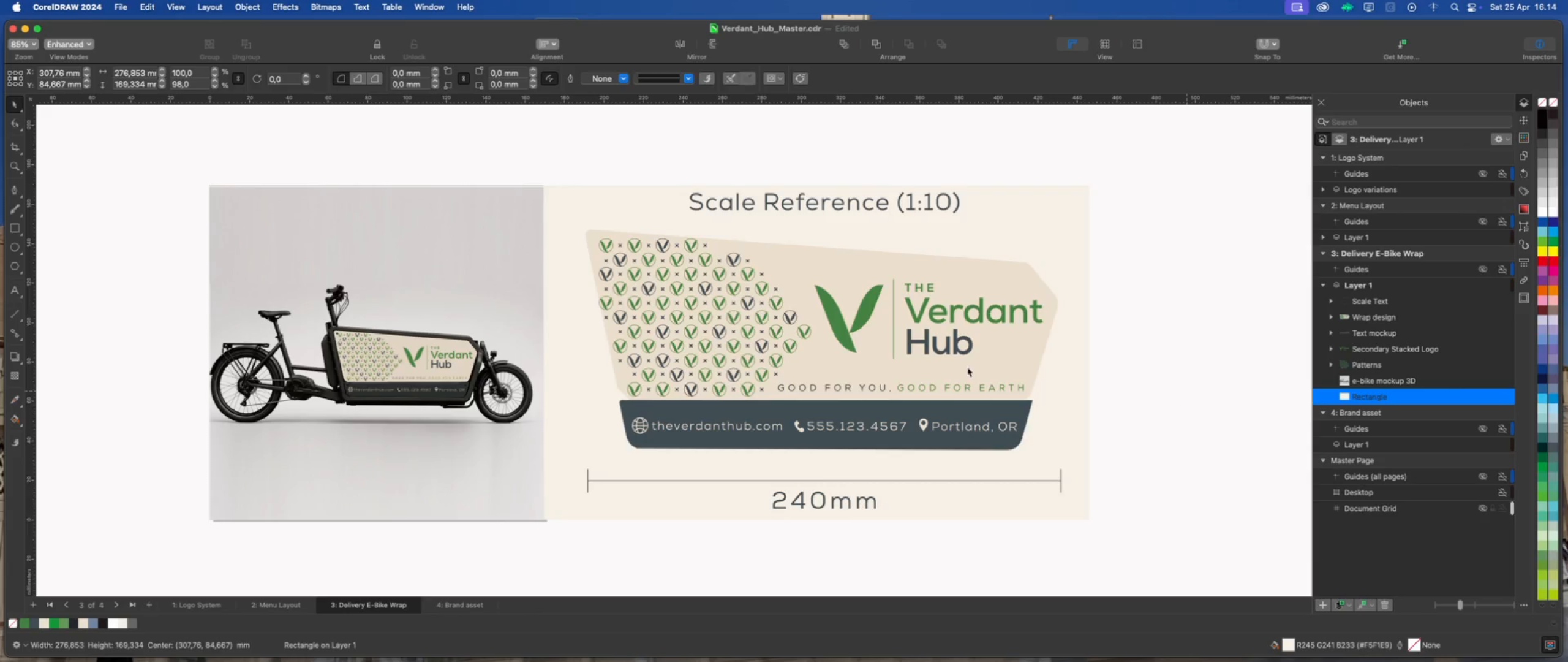 
scroll: coordinate [734, 331], scroll_direction: down, amount: 5.0
 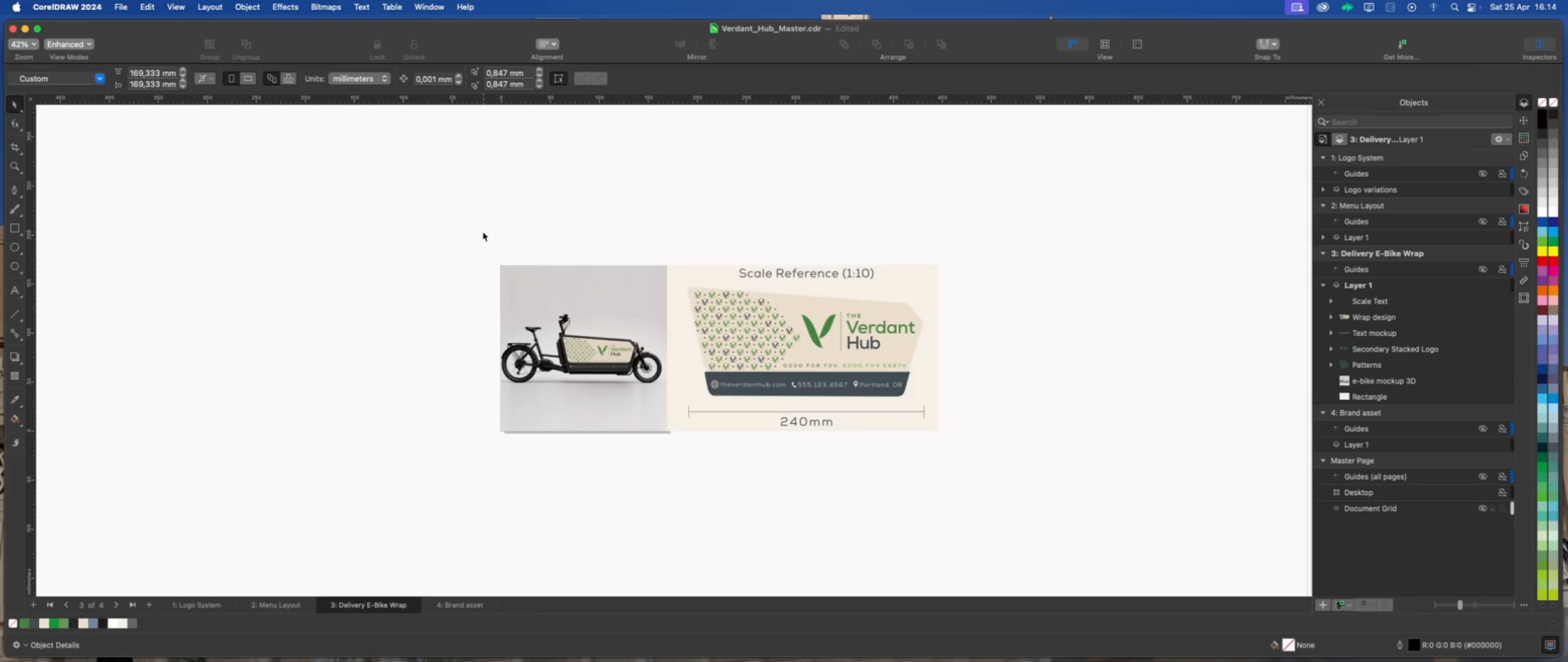 
left_click_drag(start_coordinate=[467, 227], to_coordinate=[982, 461])
 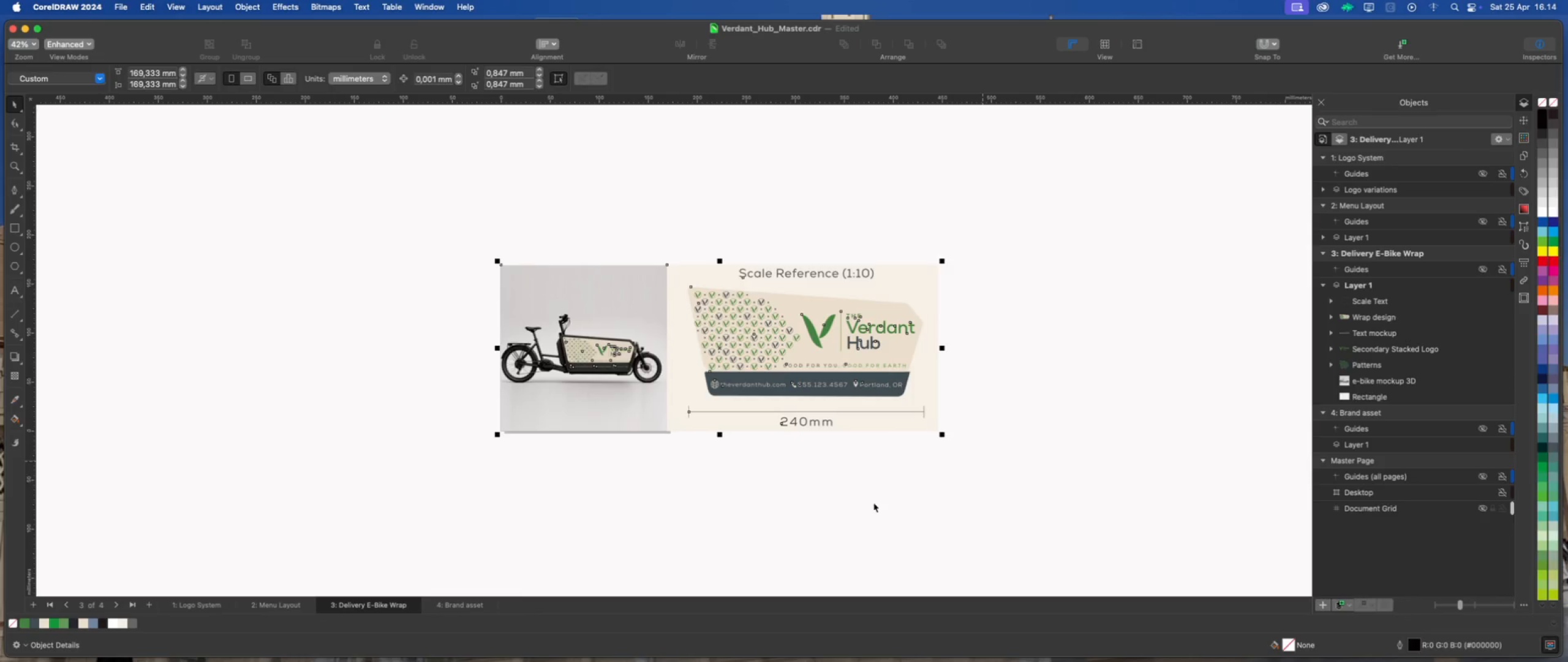 
left_click([873, 503])
 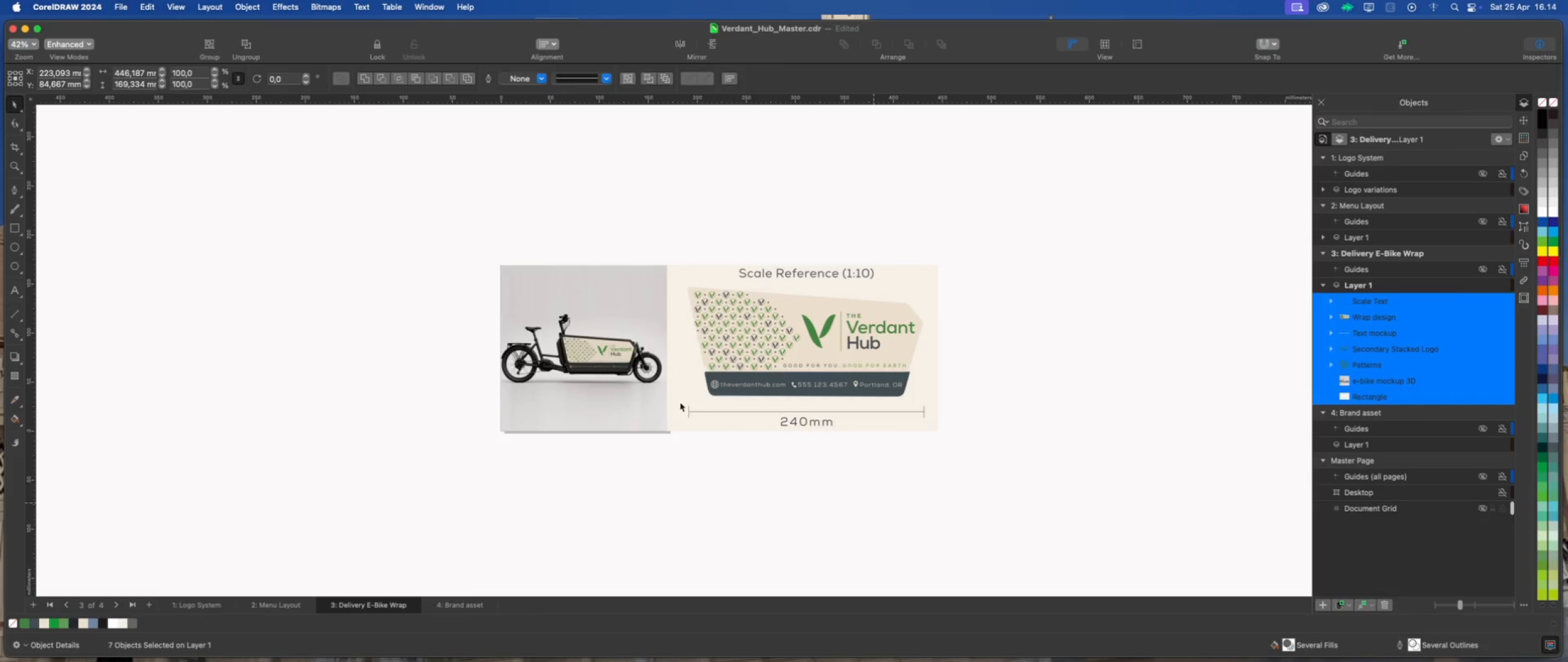 
scroll: coordinate [600, 362], scroll_direction: up, amount: 3.0
 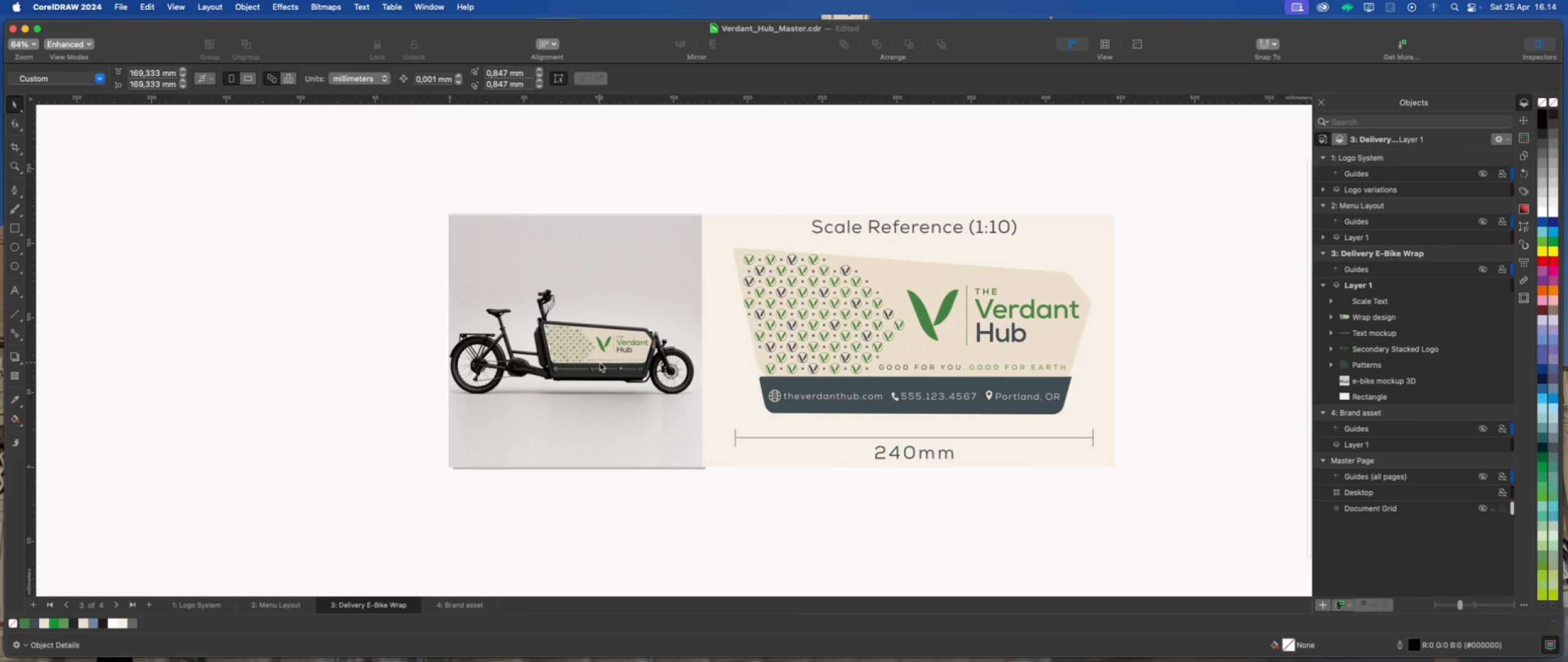 
scroll: coordinate [600, 362], scroll_direction: down, amount: 2.0
 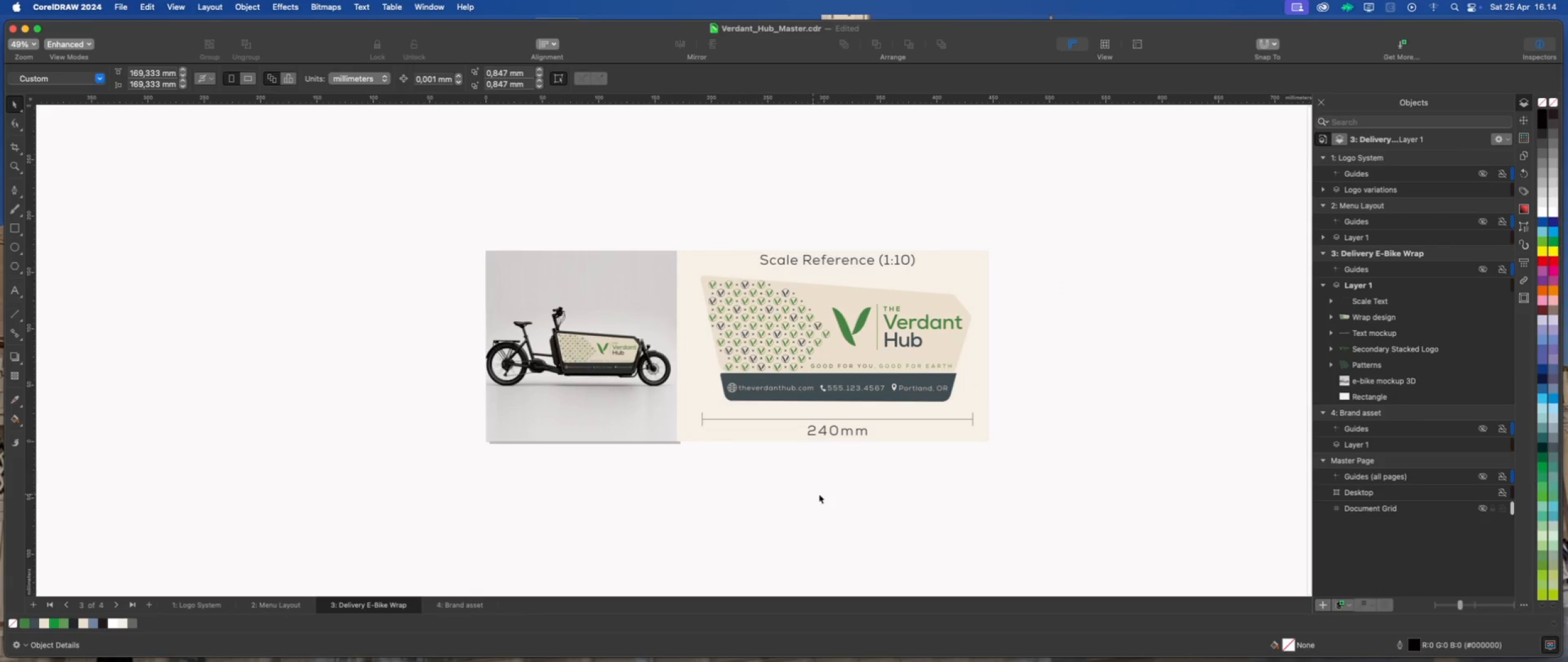 
left_click([821, 494])
 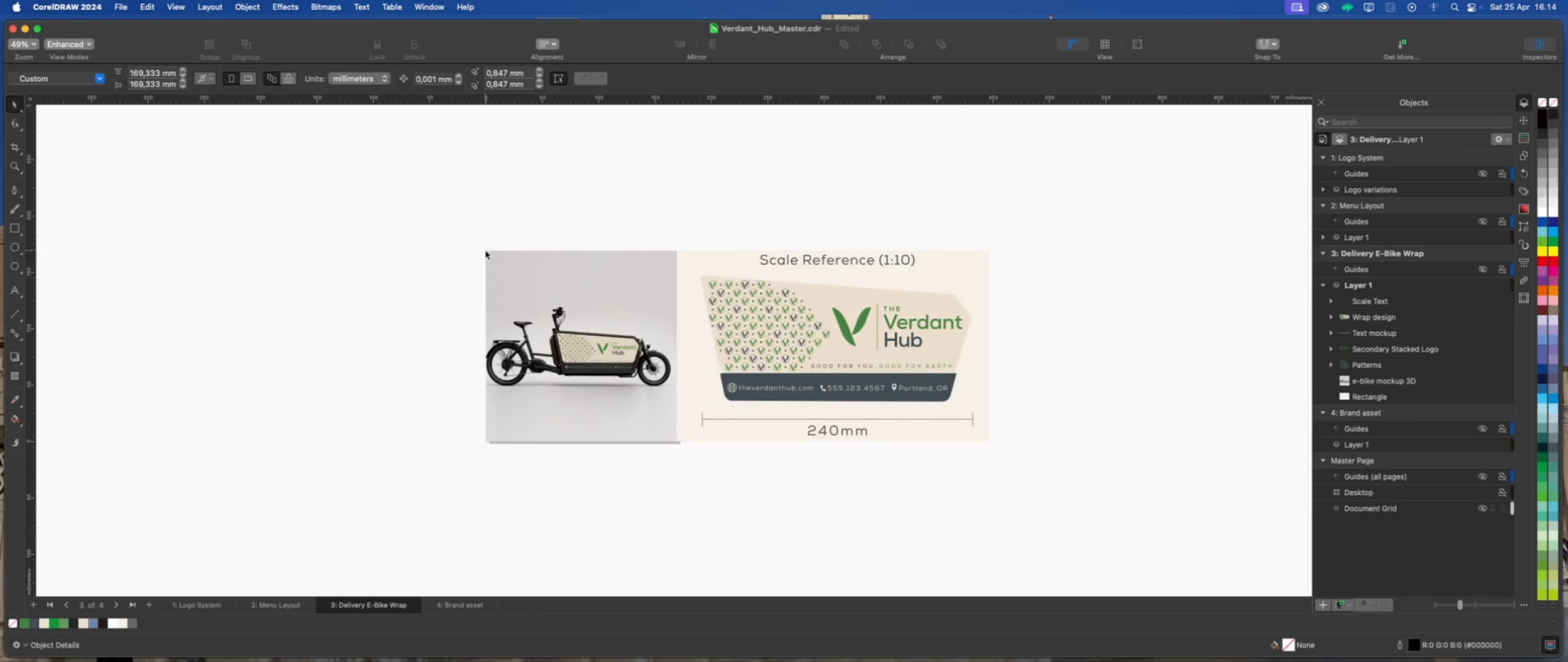 
left_click_drag(start_coordinate=[457, 208], to_coordinate=[523, 270])
 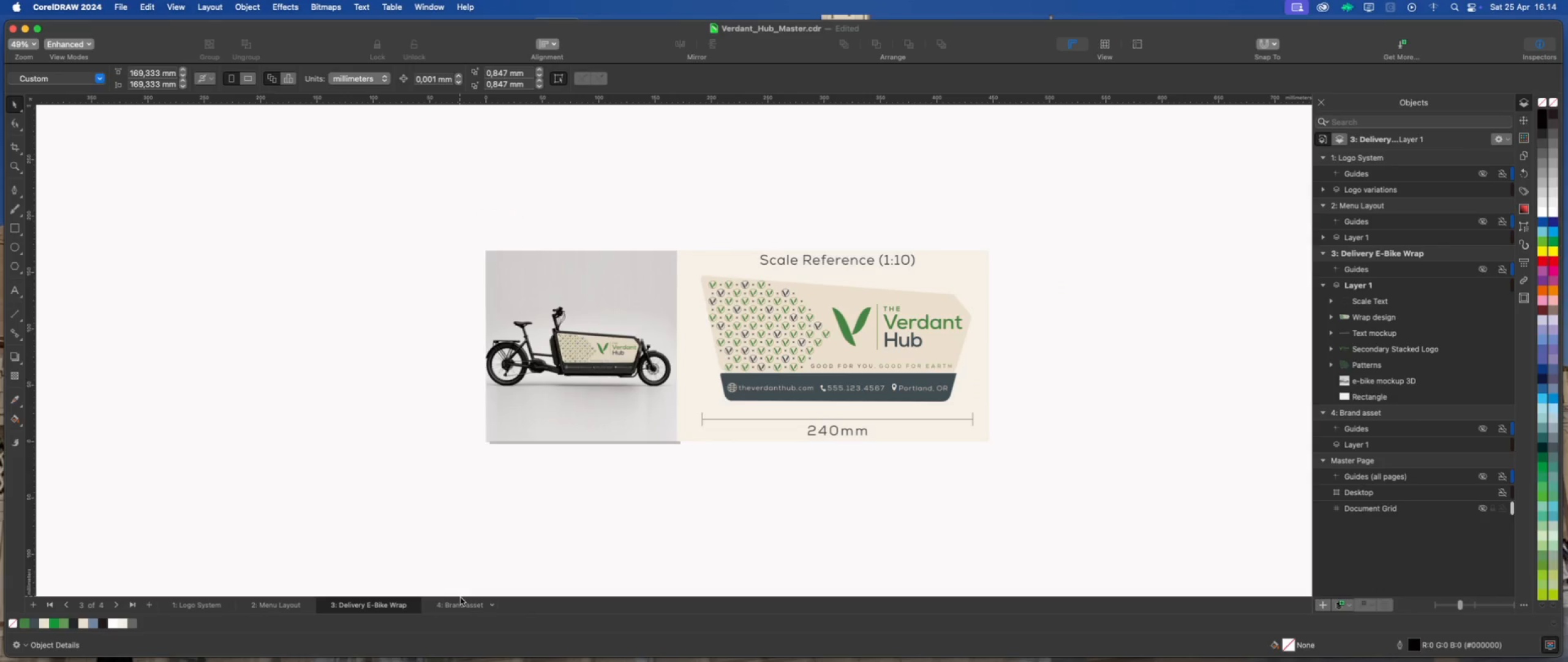 
left_click([466, 603])
 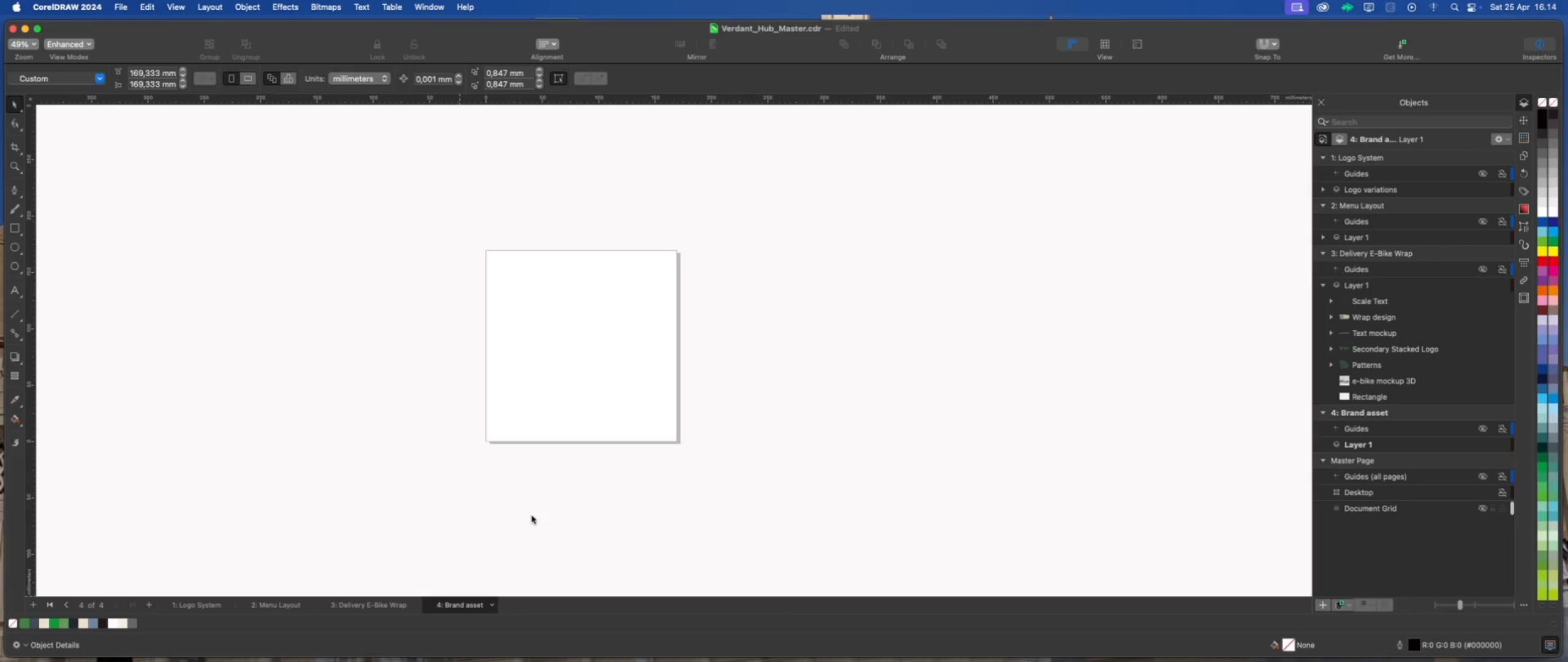 
left_click([564, 493])
 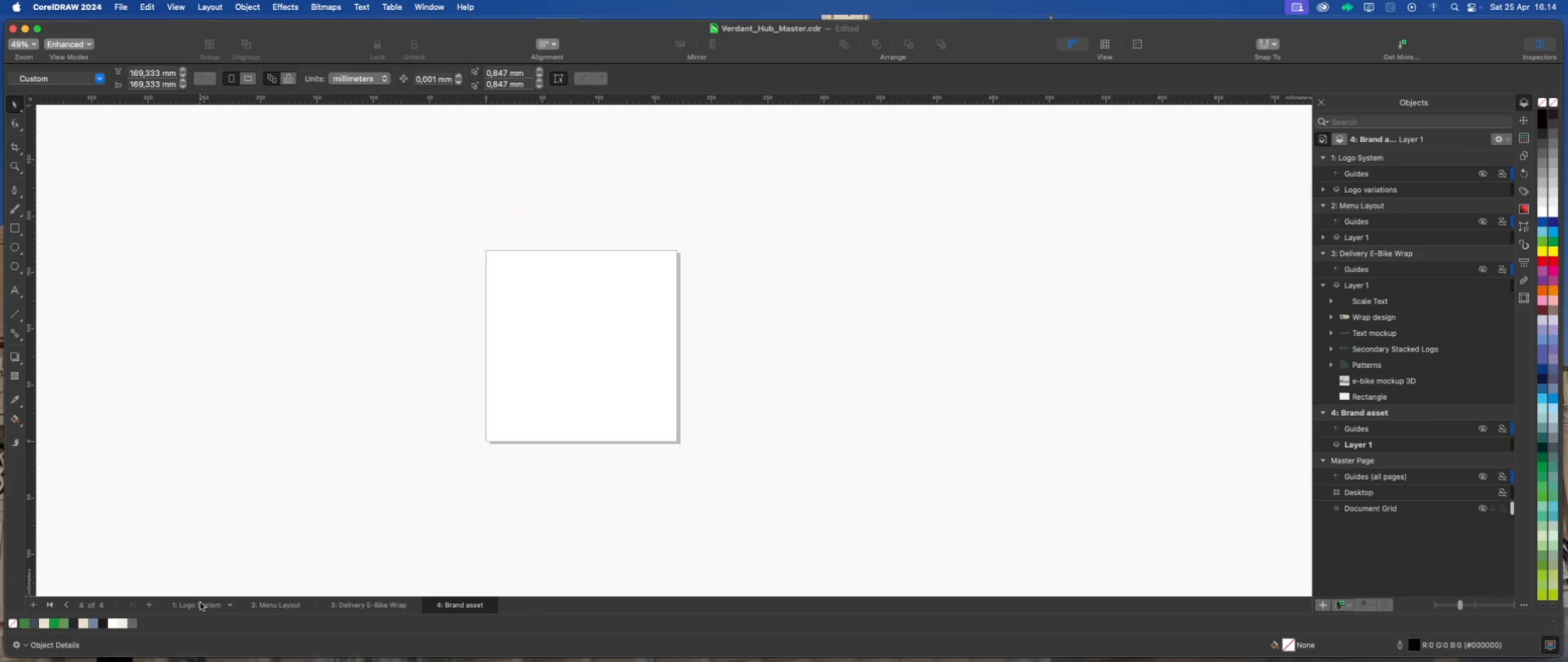 
left_click([379, 444])
 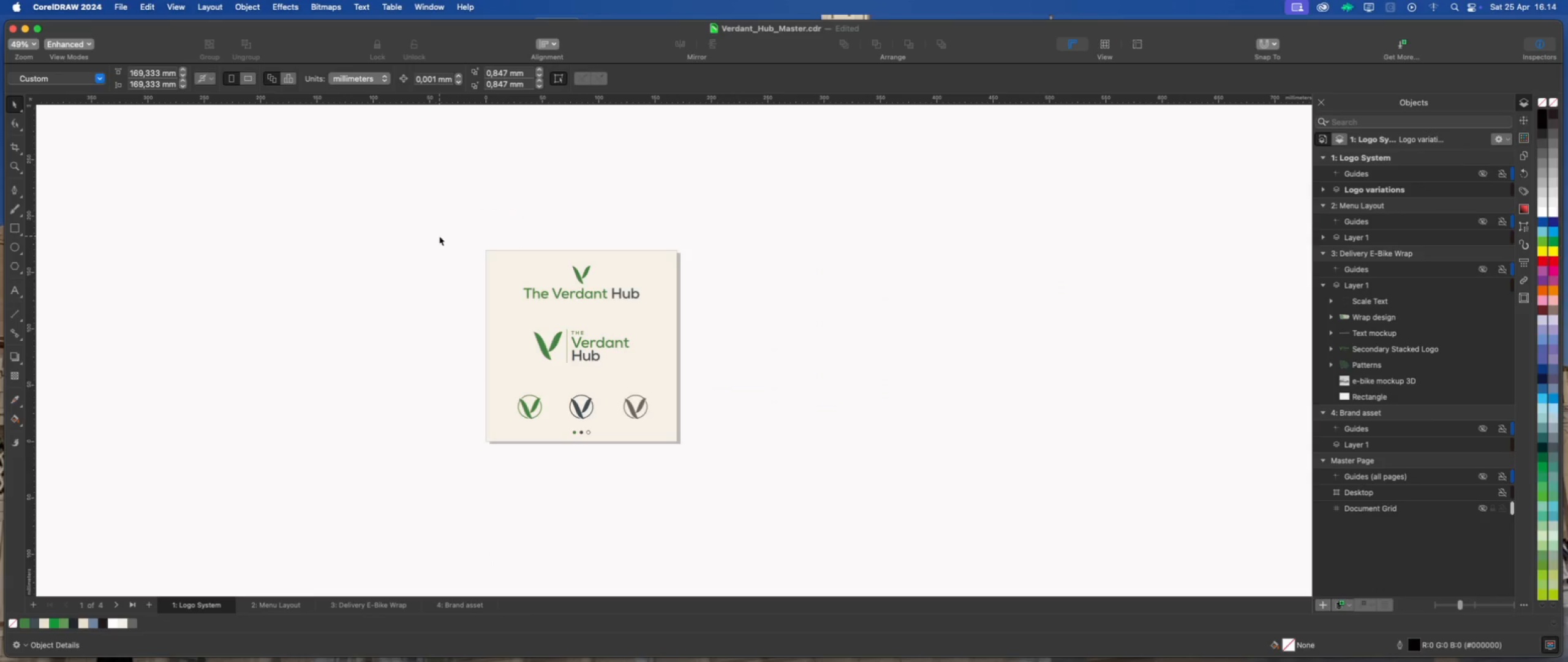 
left_click_drag(start_coordinate=[440, 231], to_coordinate=[739, 476])
 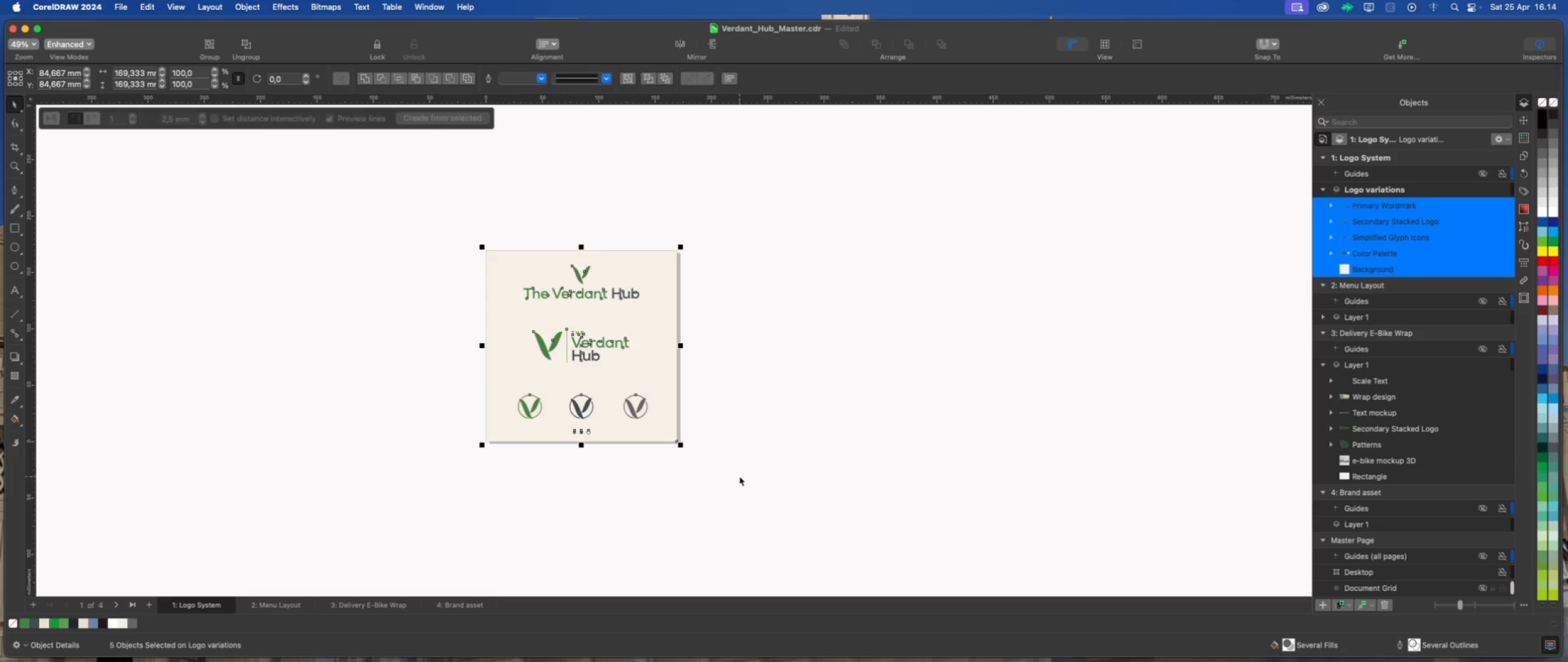 
key(Meta+C)
 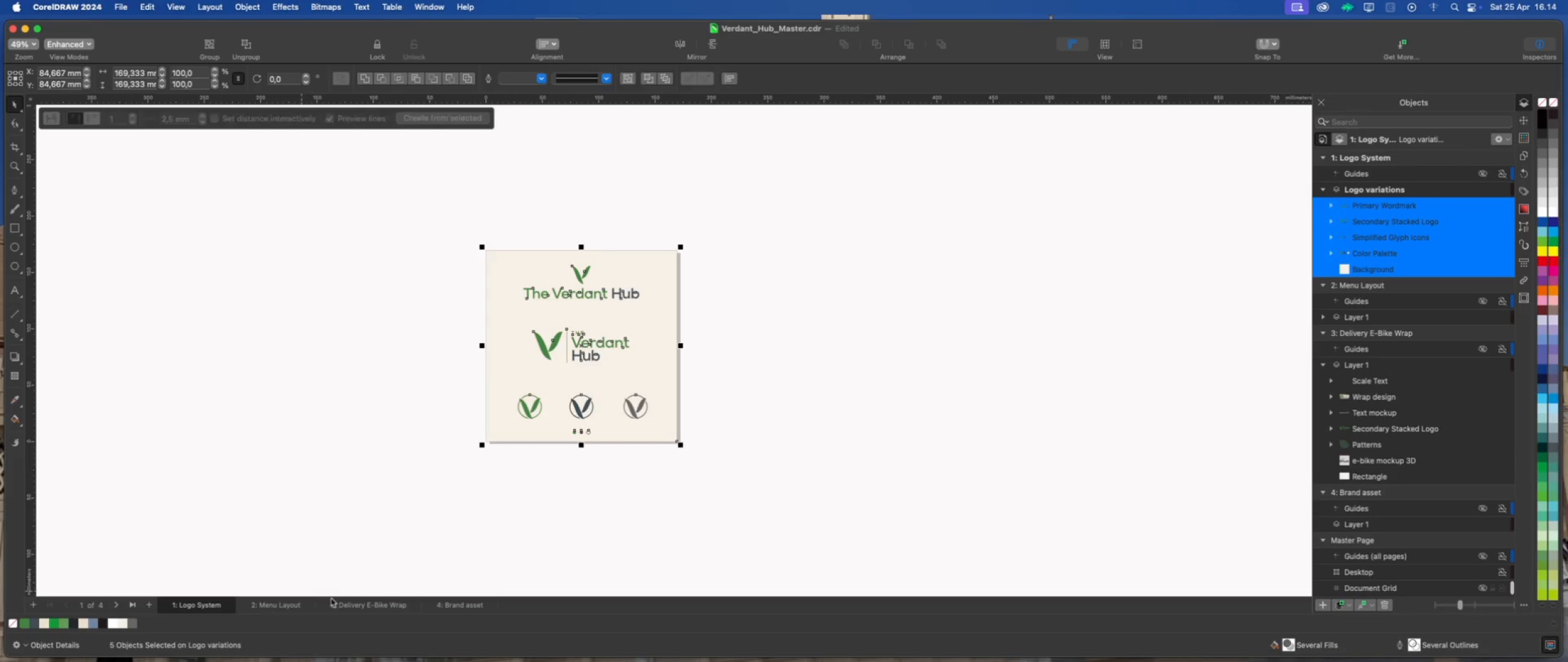 
left_click([452, 604])
 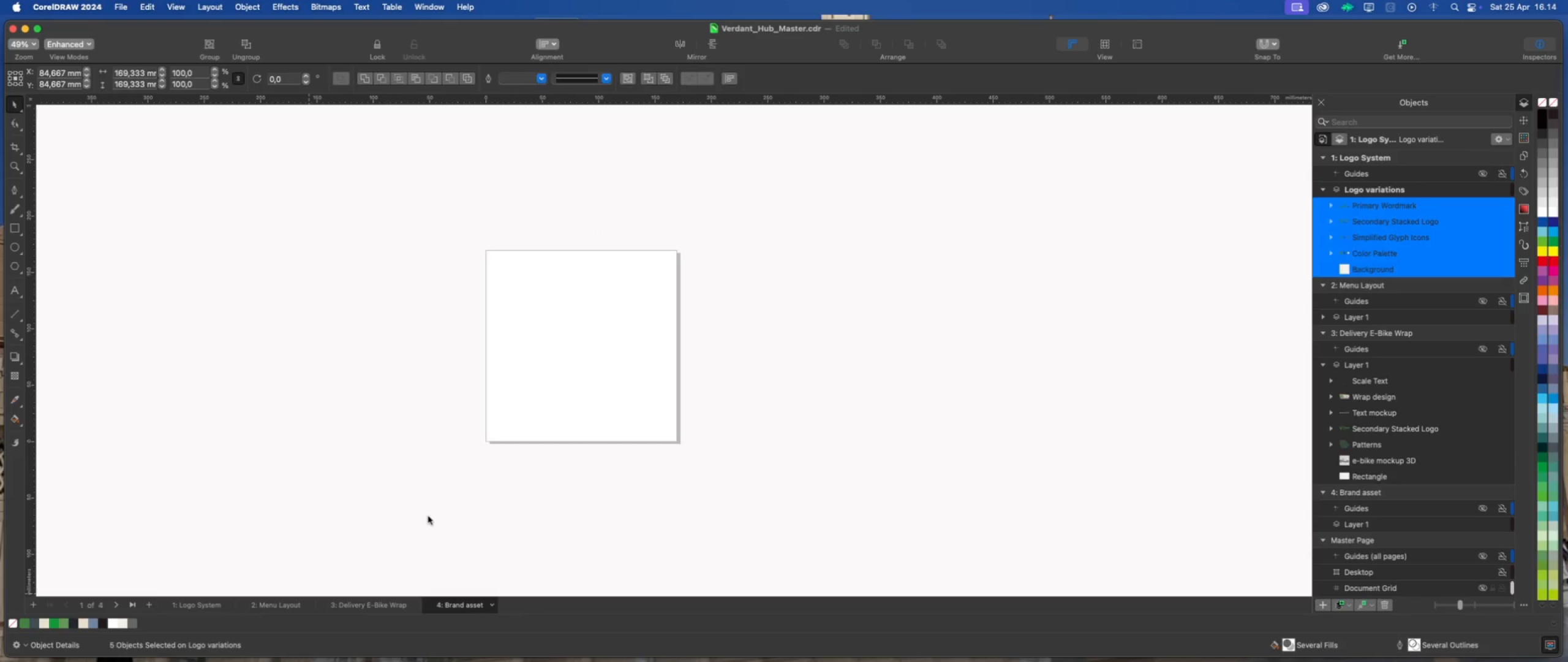 
key(Meta+V)
 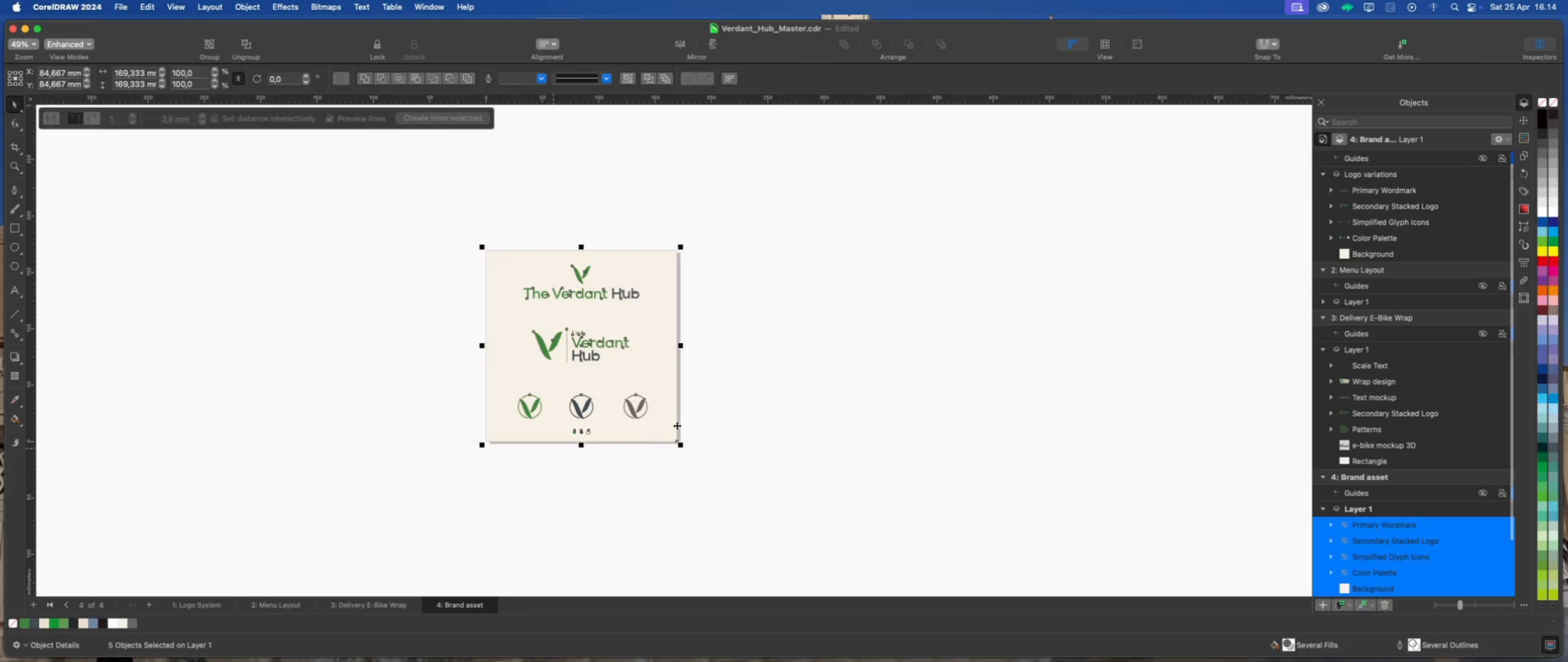 
left_click([722, 410])
 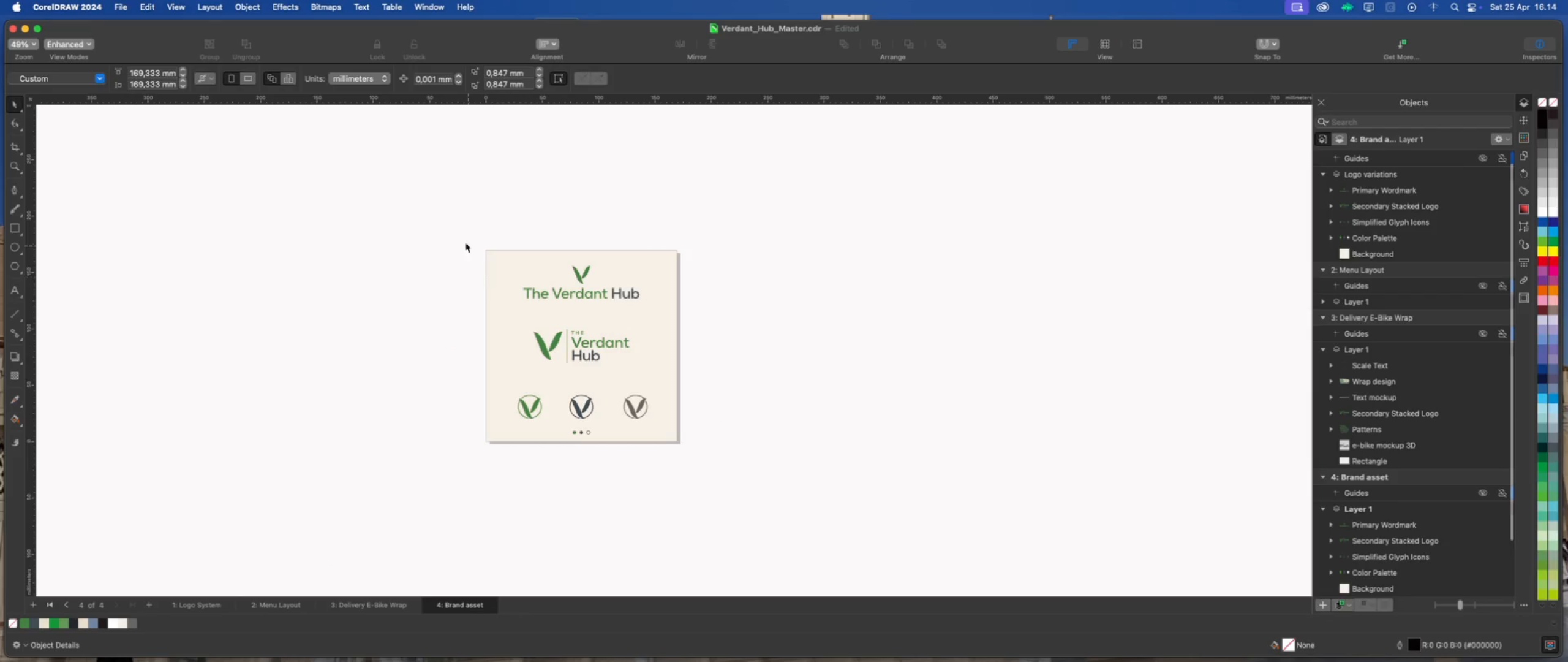 
left_click_drag(start_coordinate=[451, 216], to_coordinate=[758, 460])
 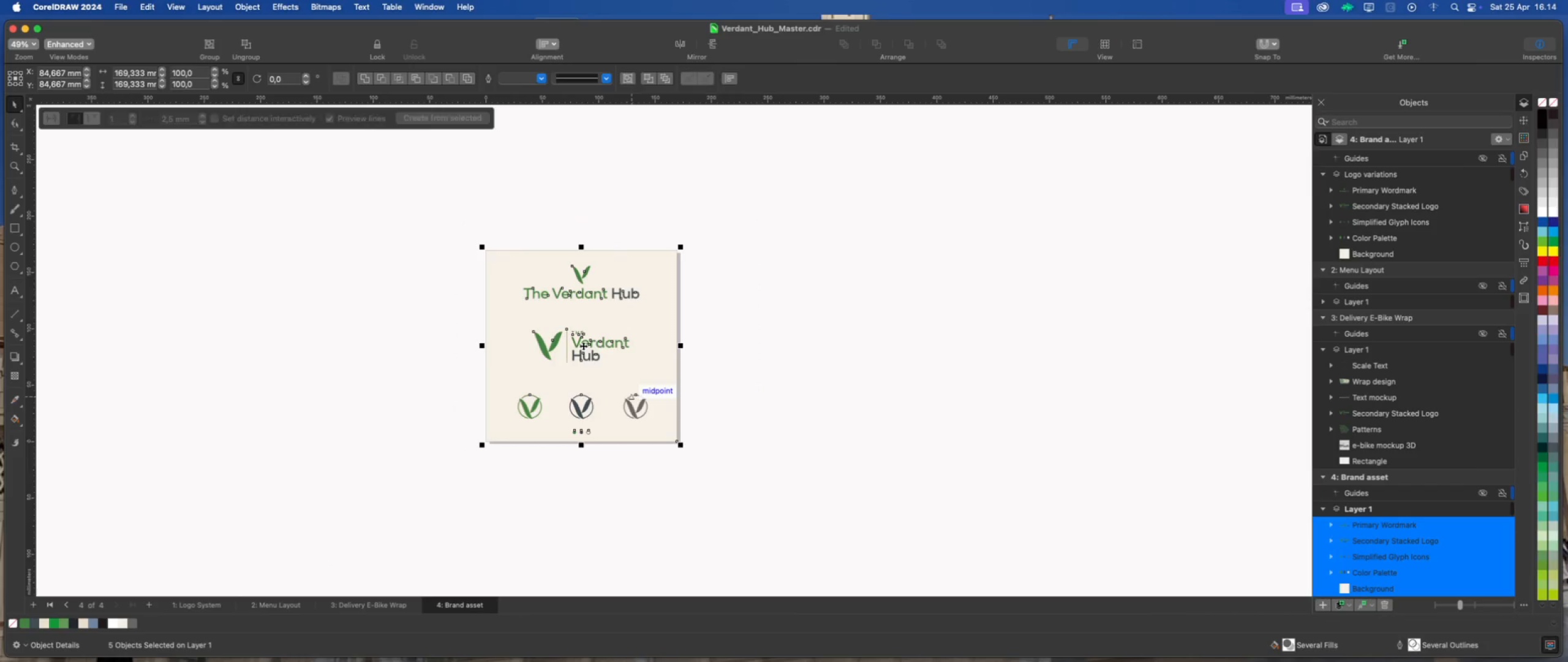 
left_click_drag(start_coordinate=[583, 346], to_coordinate=[848, 356])
 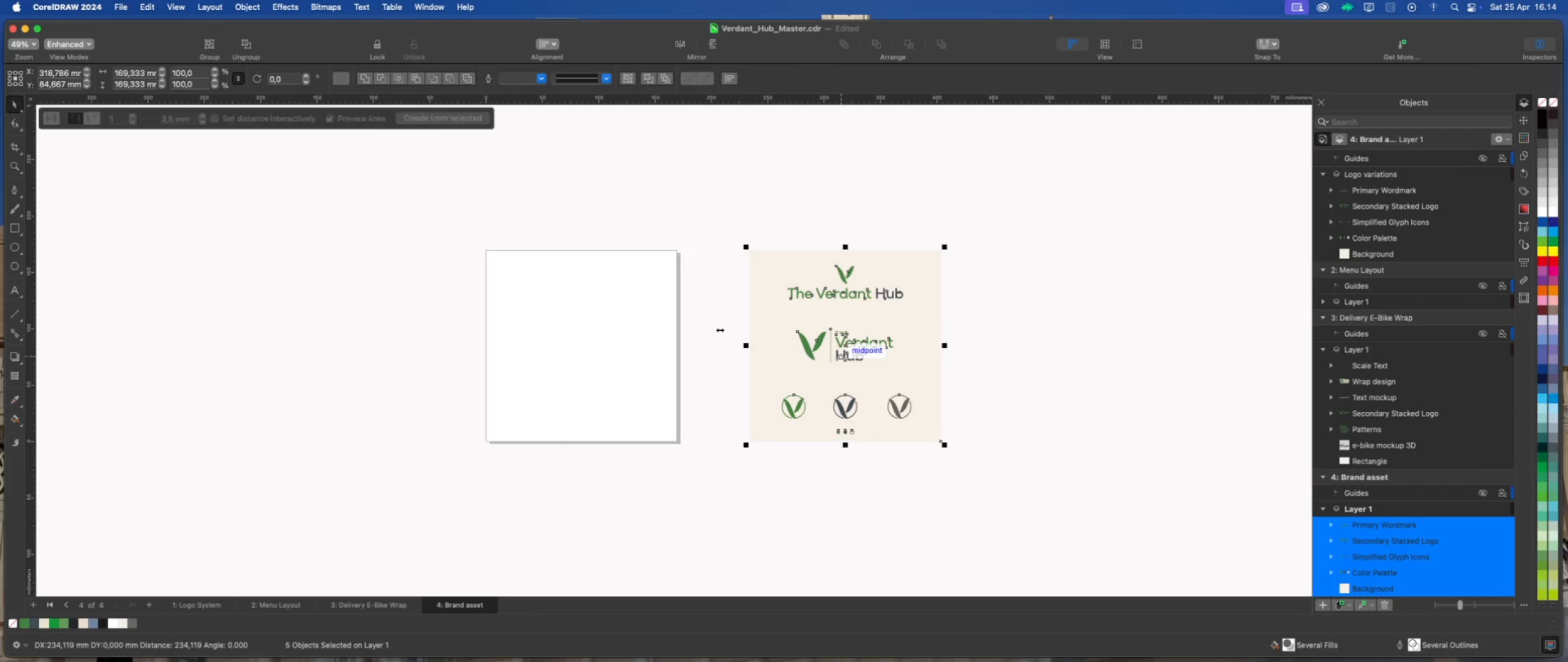 
hold_key(key=ShiftLeft, duration=0.86)
 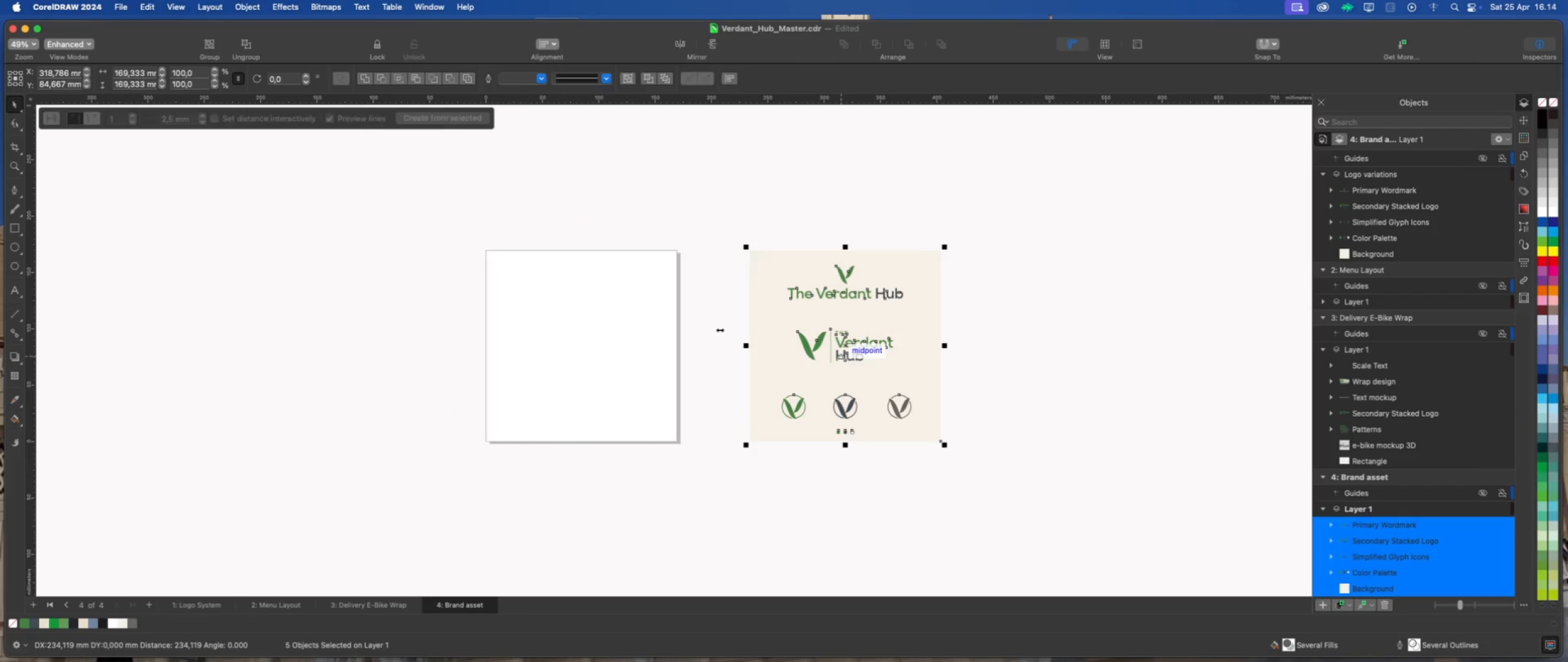 
left_click([720, 330])
 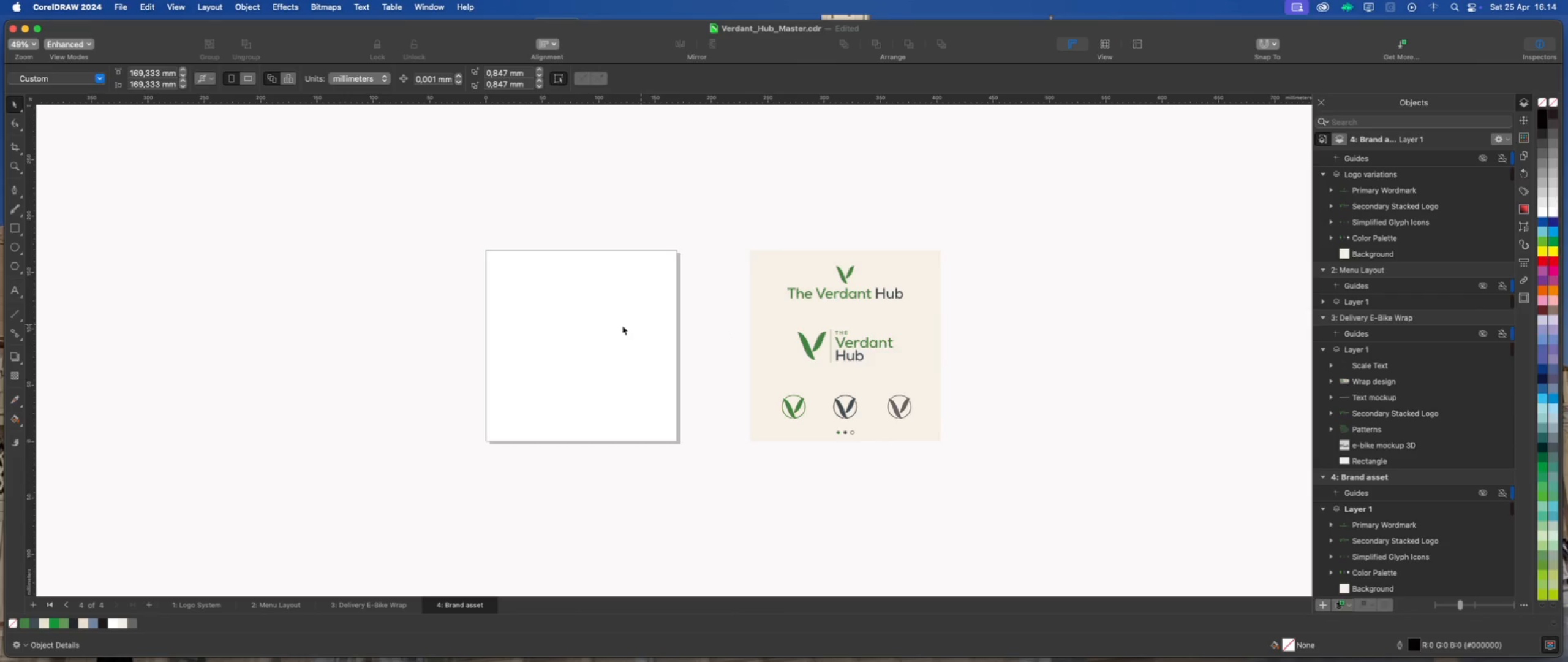 
scroll: coordinate [491, 338], scroll_direction: up, amount: 1.0
 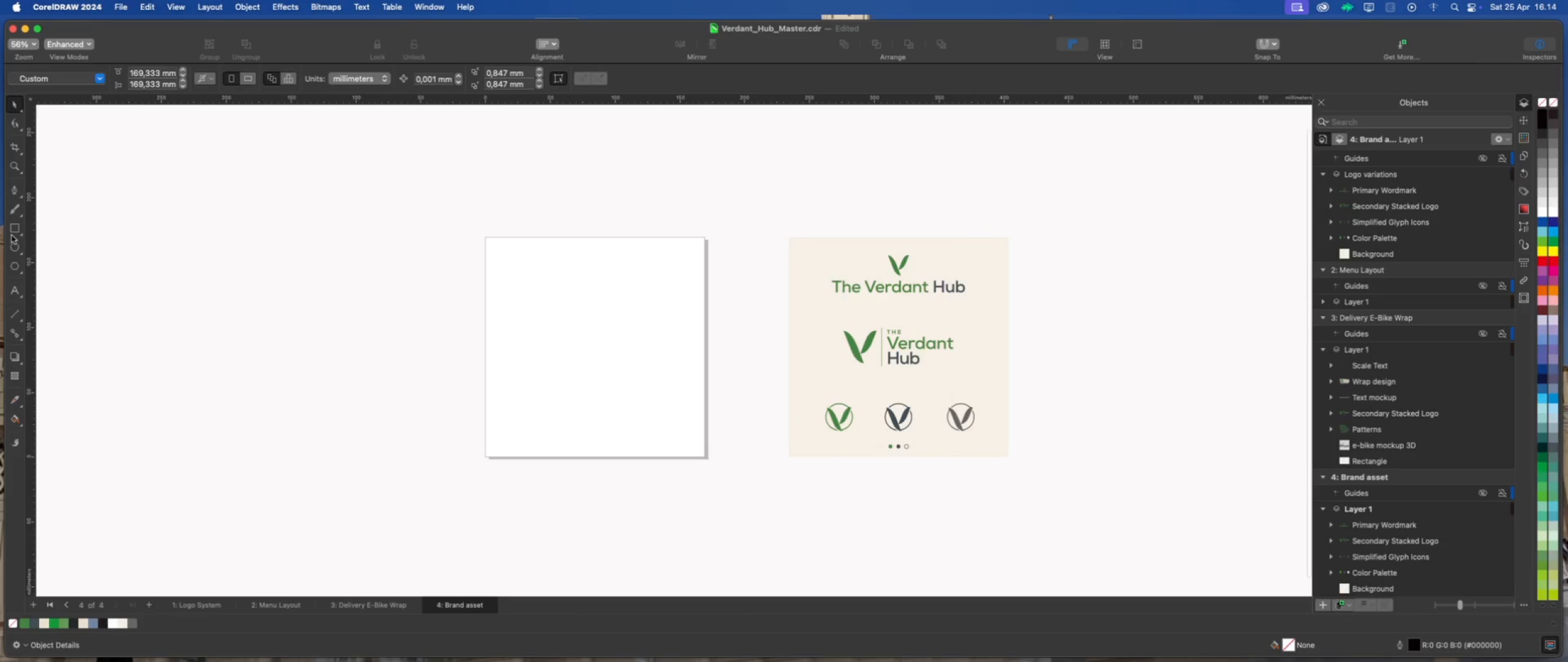 
double_click([13, 230])
 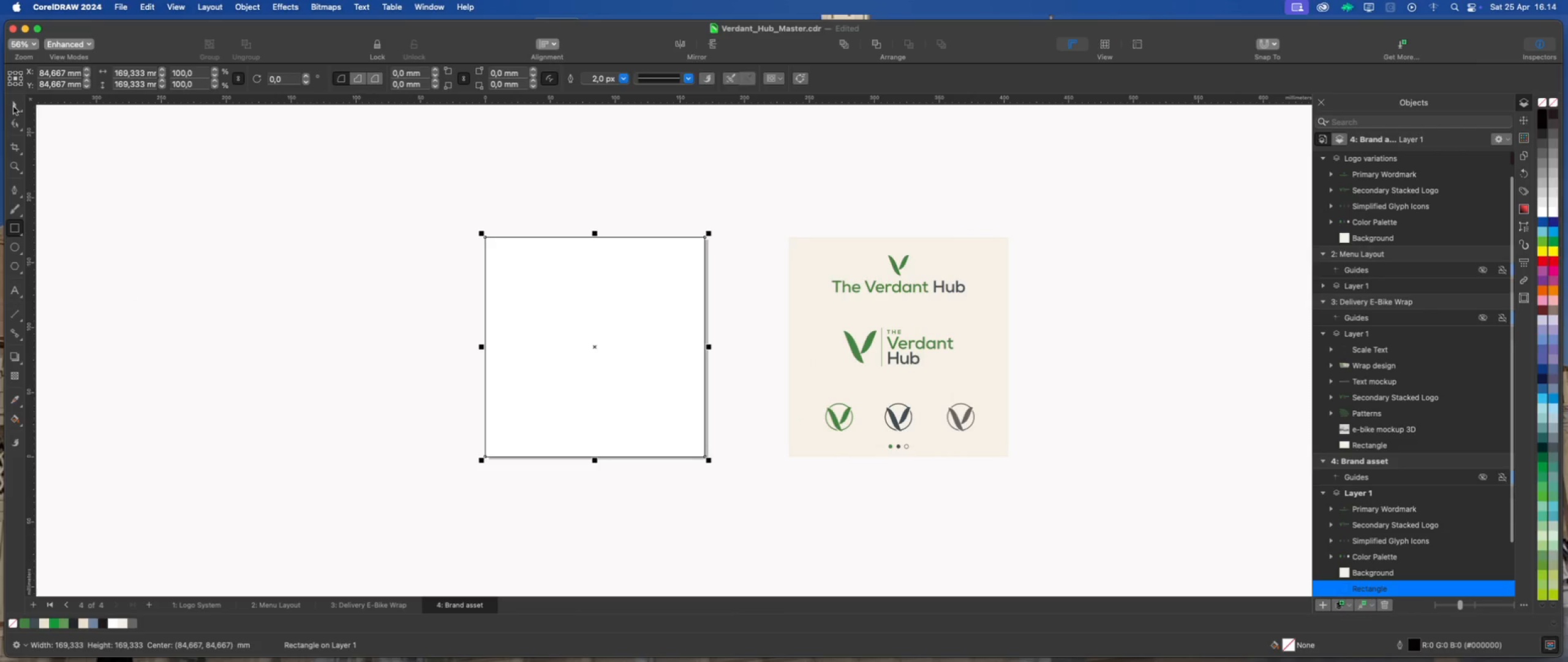 
double_click([265, 210])
 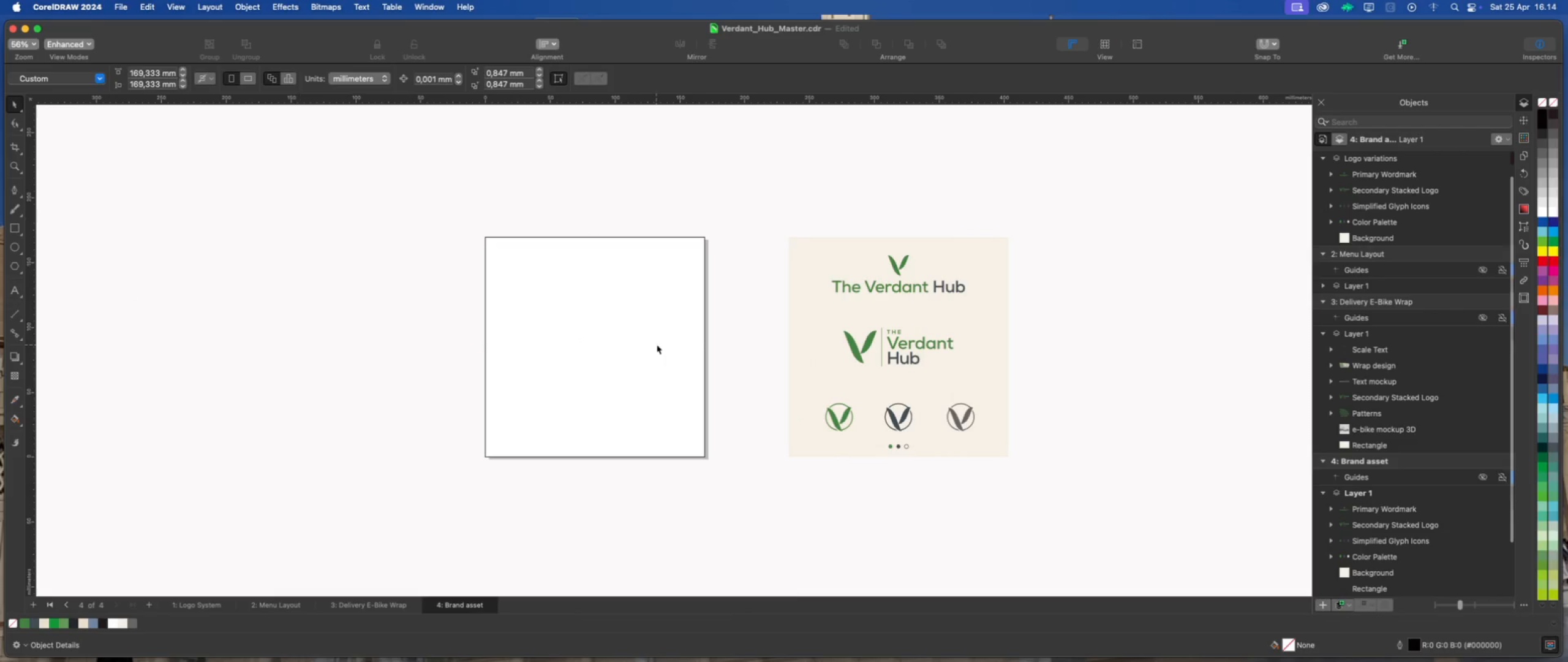 
left_click([657, 344])
 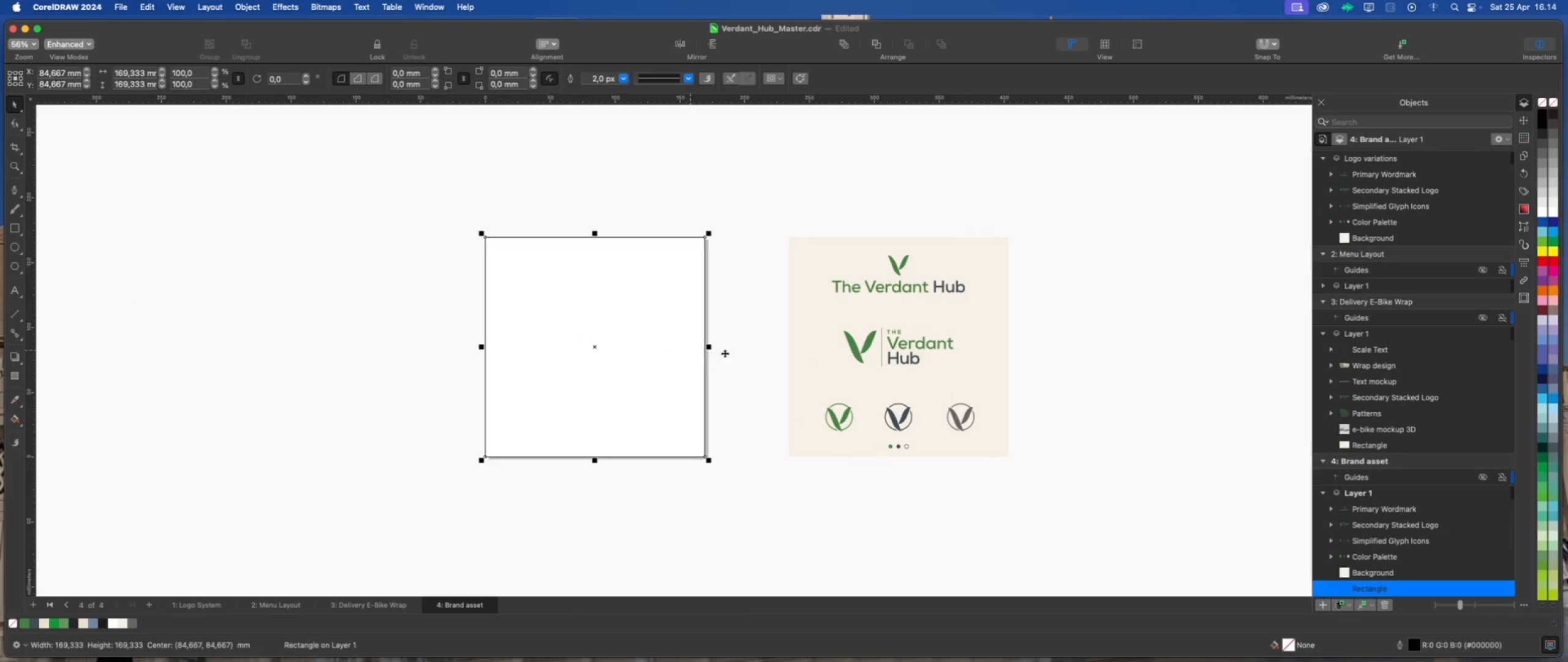 
left_click([752, 354])
 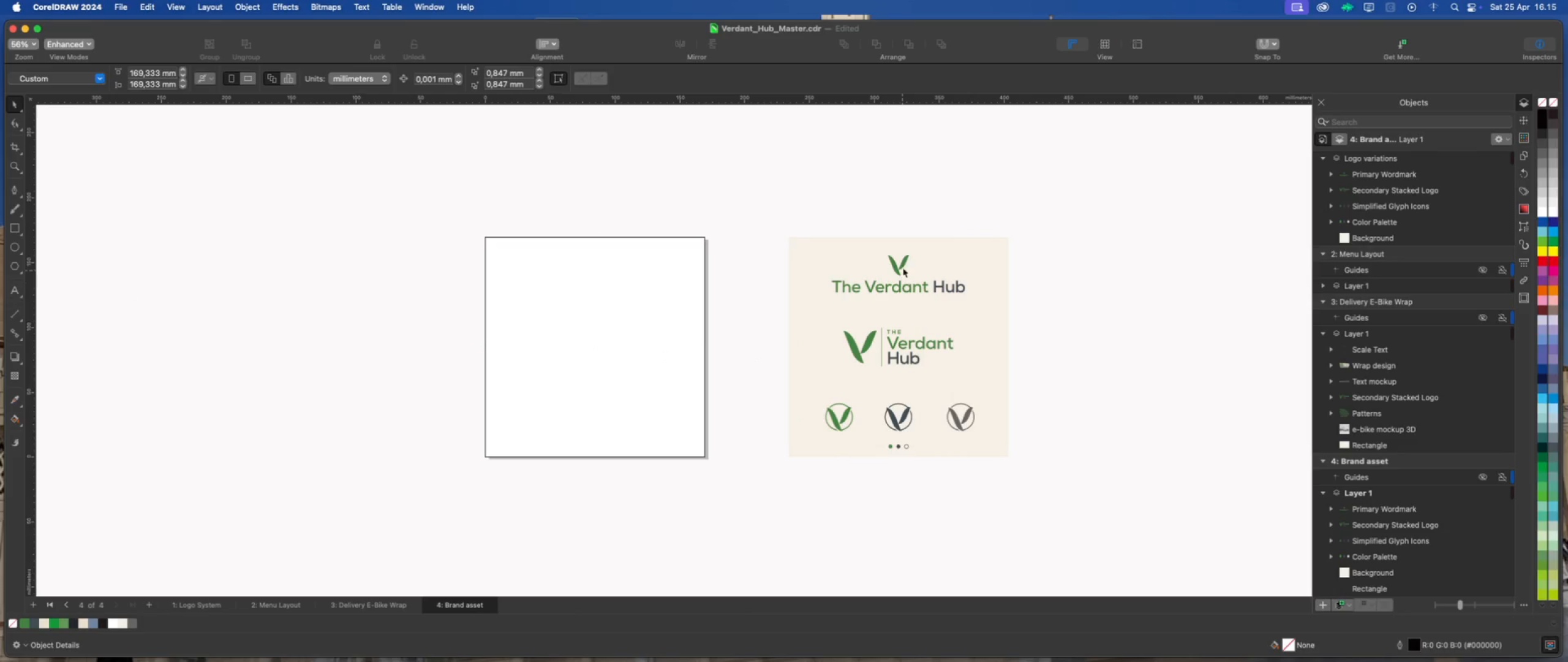 
left_click([893, 267])
 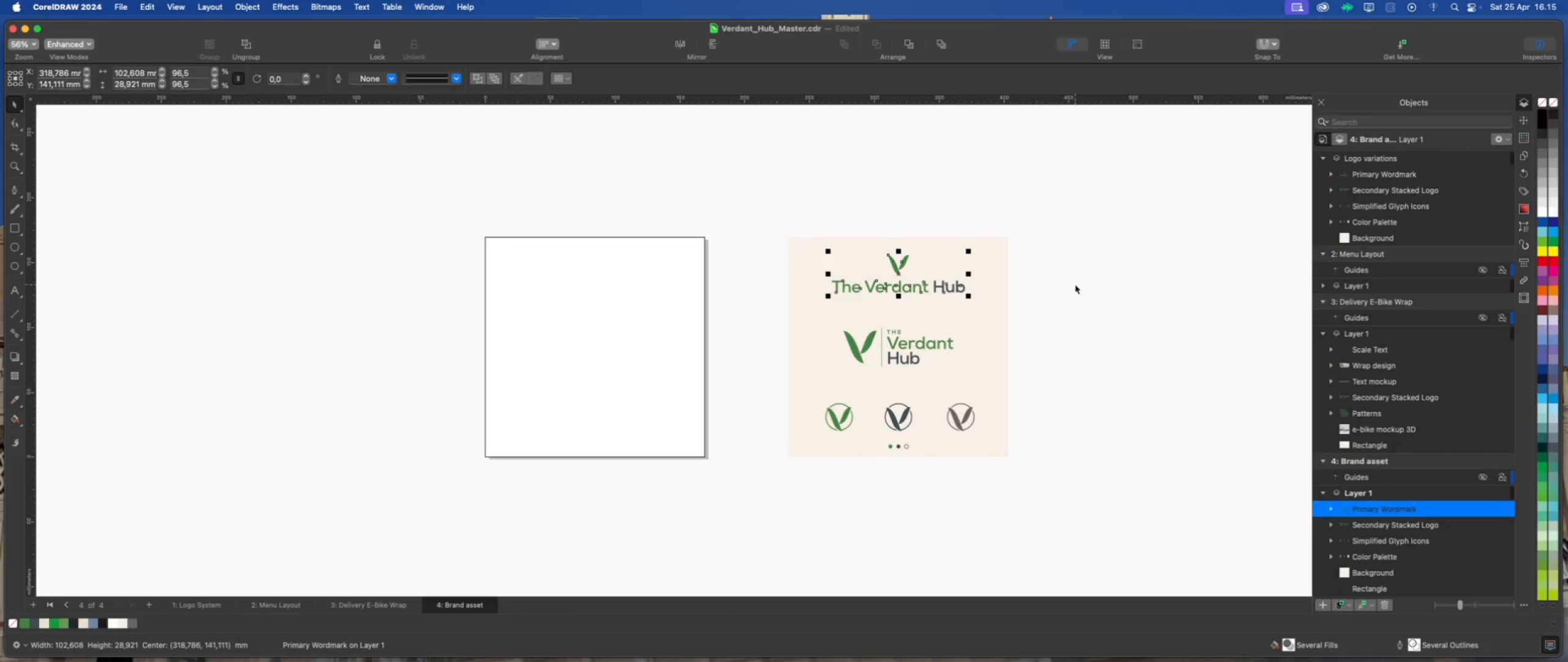 
key(Meta+E)
 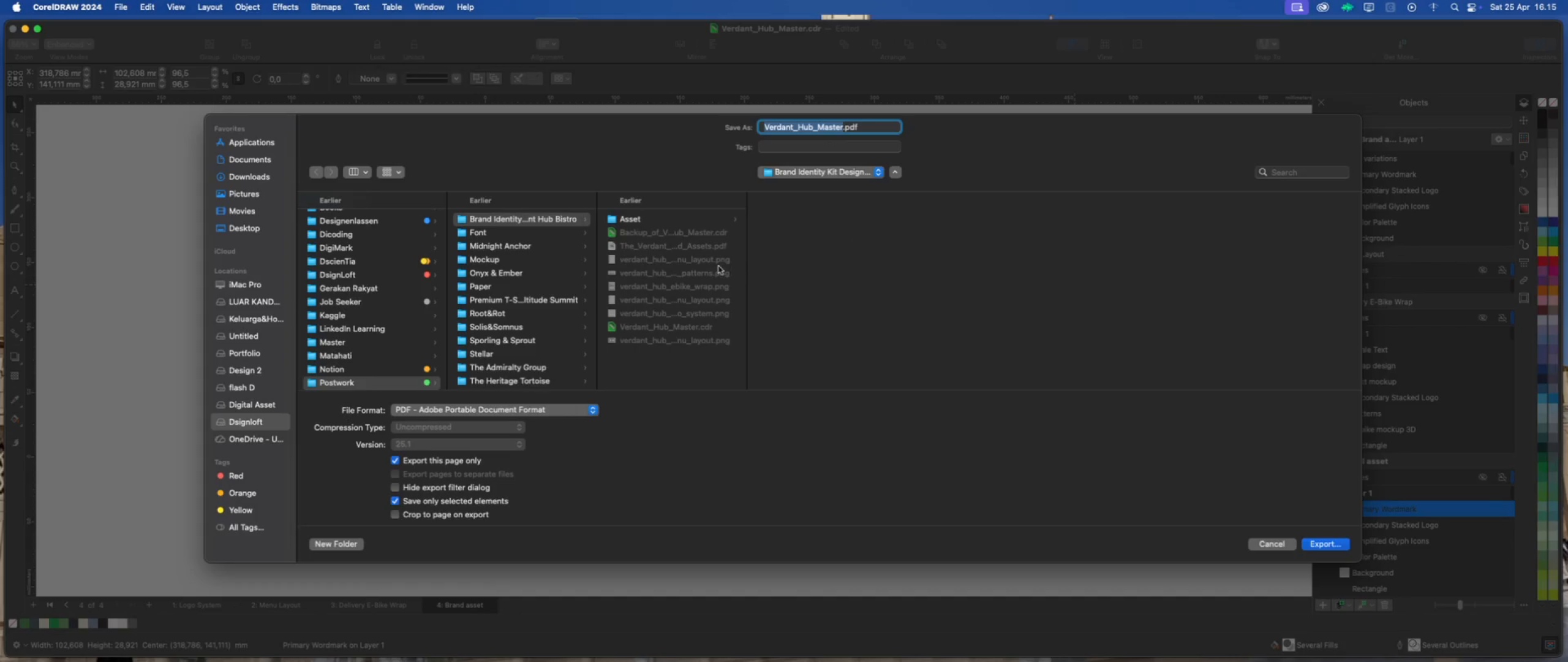 
left_click_drag(start_coordinate=[748, 281], to_coordinate=[833, 282])
 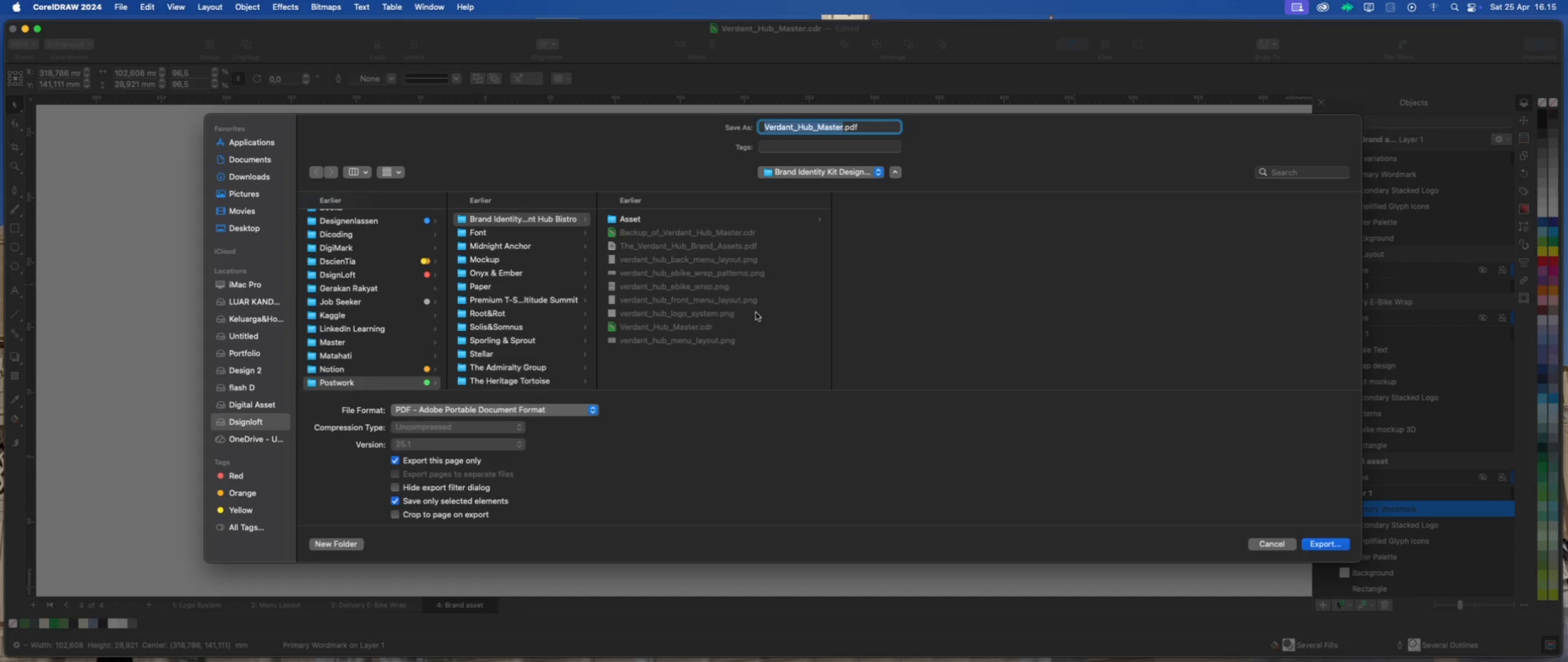 
left_click([728, 314])
 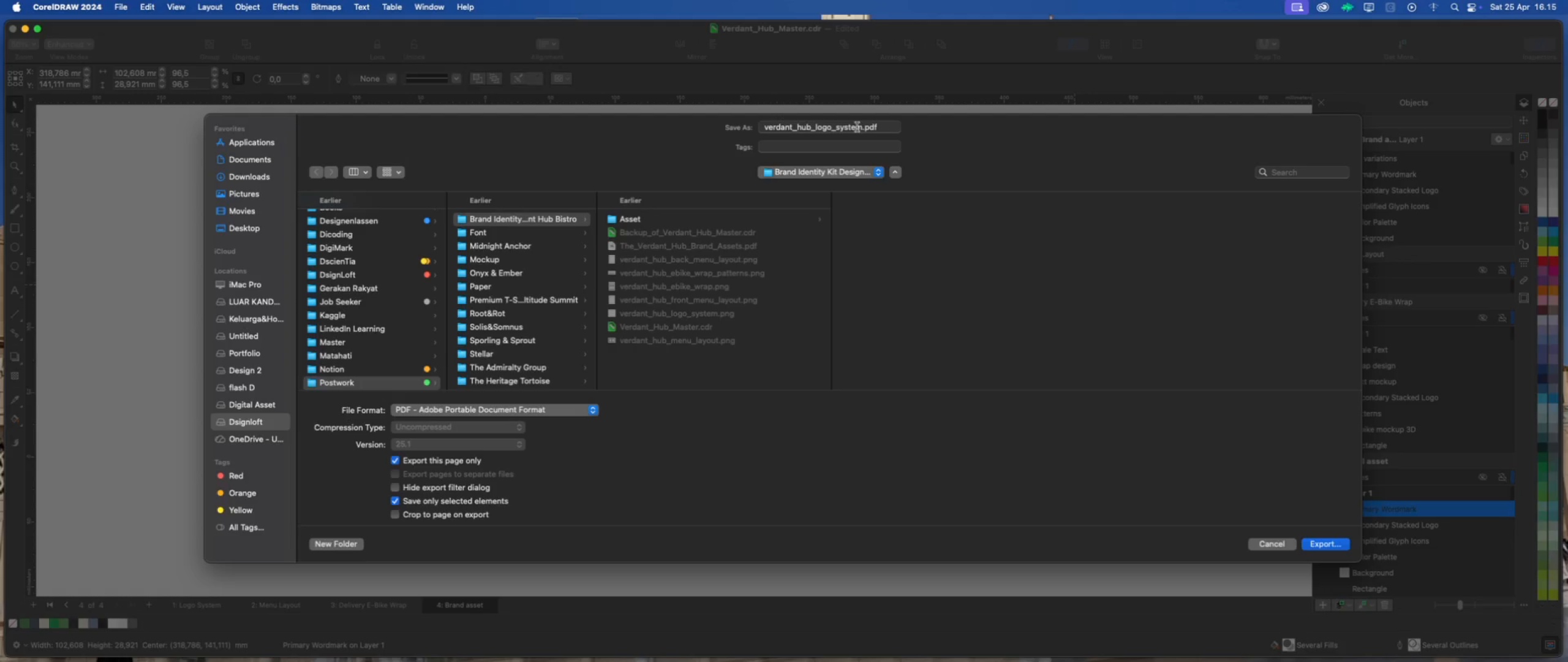 
left_click([861, 126])
 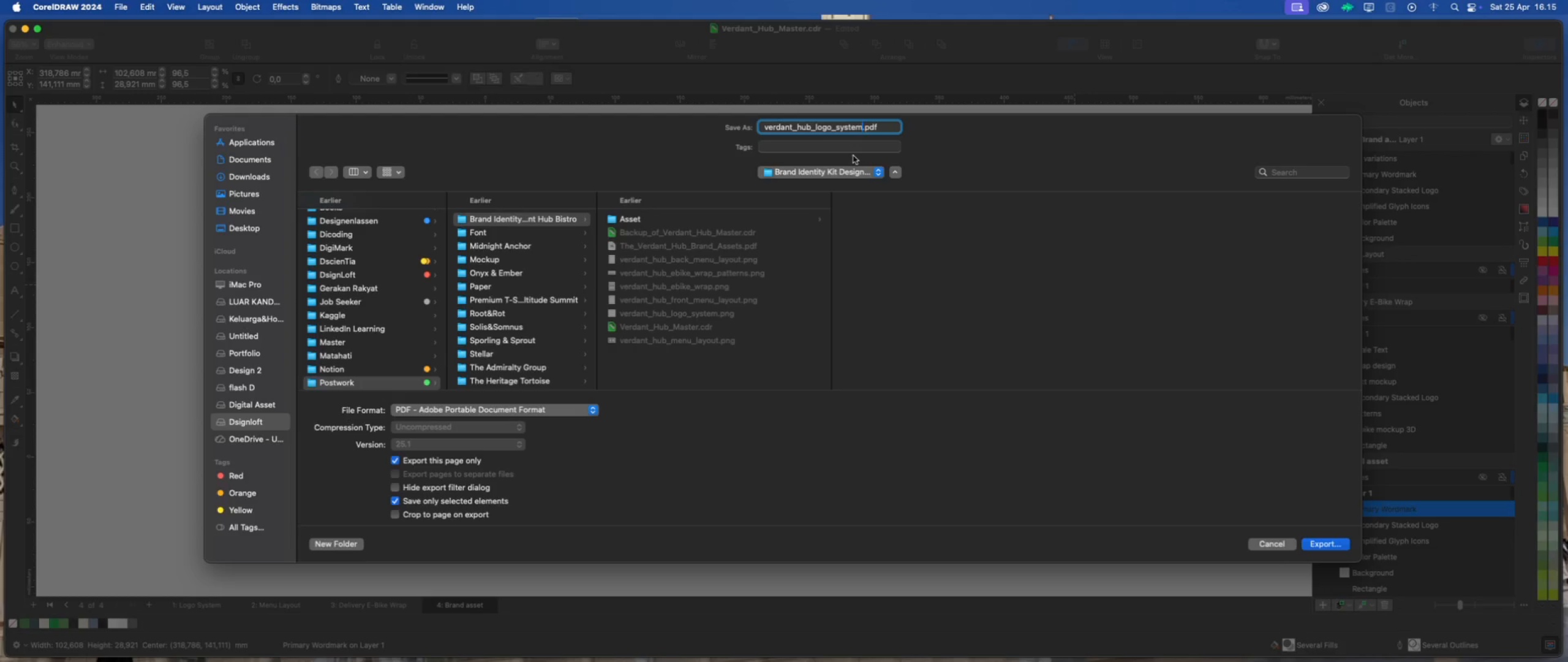 
key(Backspace)
key(Backspace)
key(Backspace)
key(Backspace)
key(Backspace)
key(Backspace)
type([Delete][Delete][Delete][Delete][Delete][Delete]primary_transparent)
 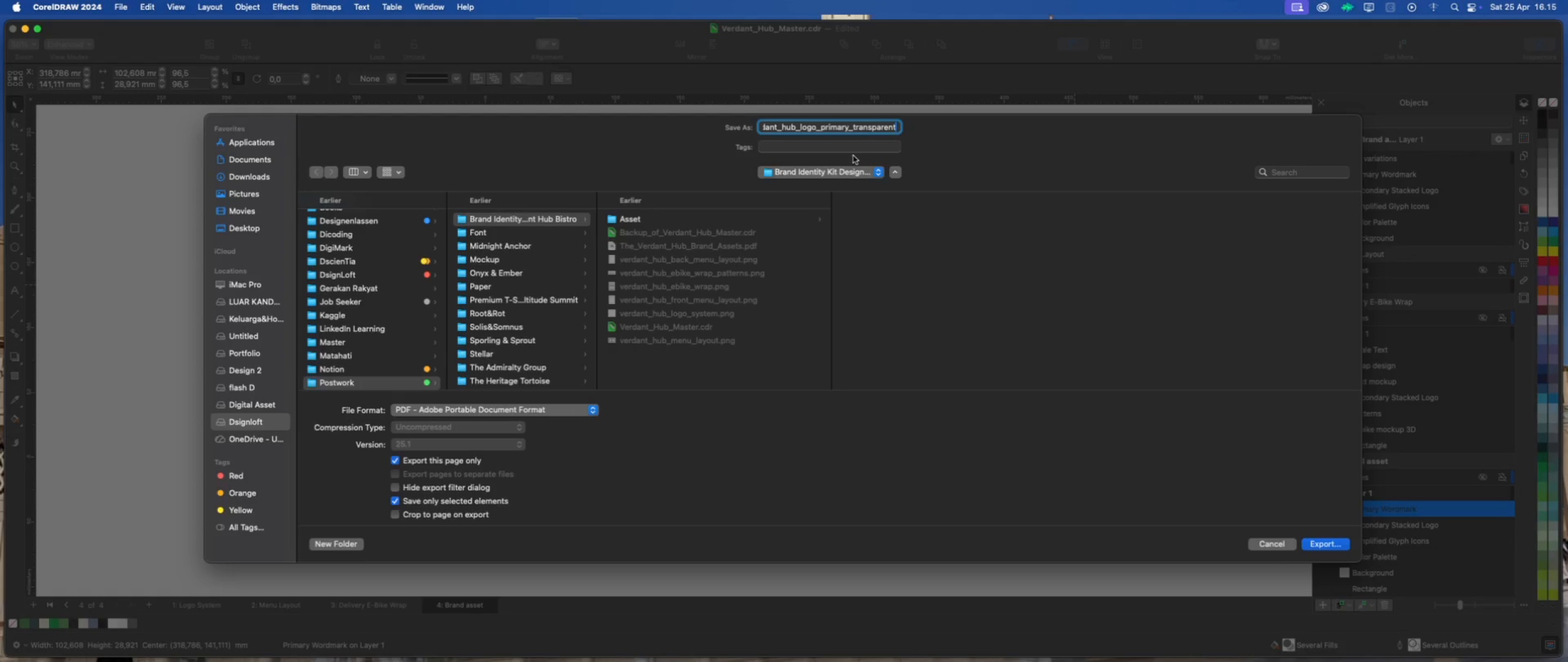 
left_click([1319, 542])
 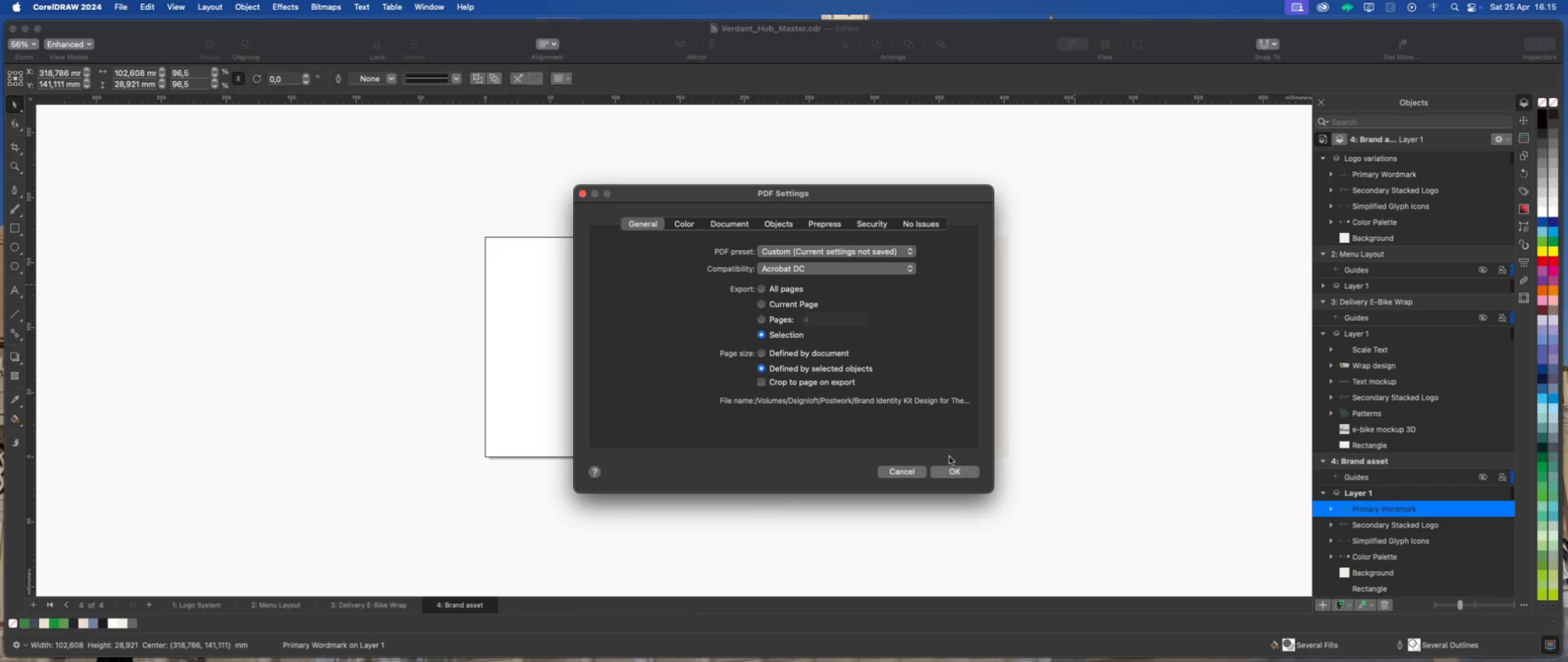 
left_click([682, 227])
 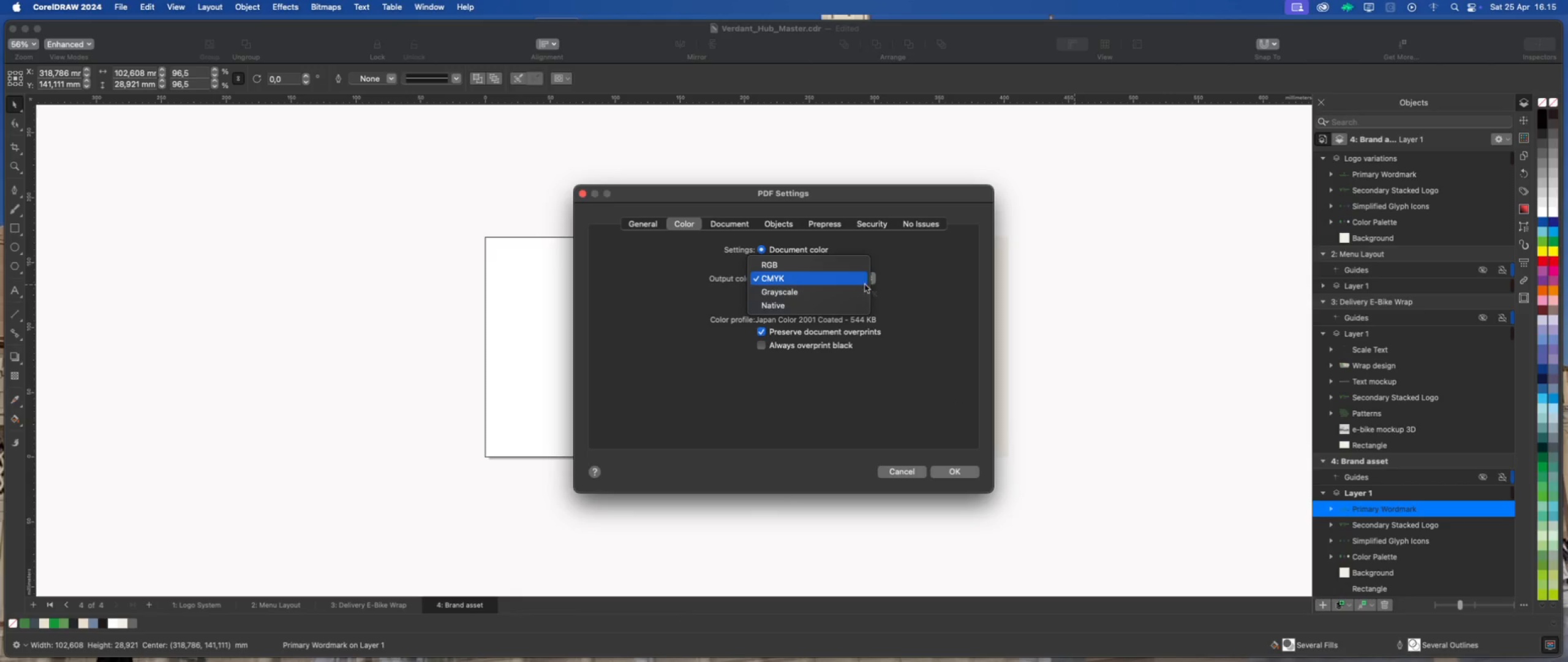 
left_click([858, 265])
 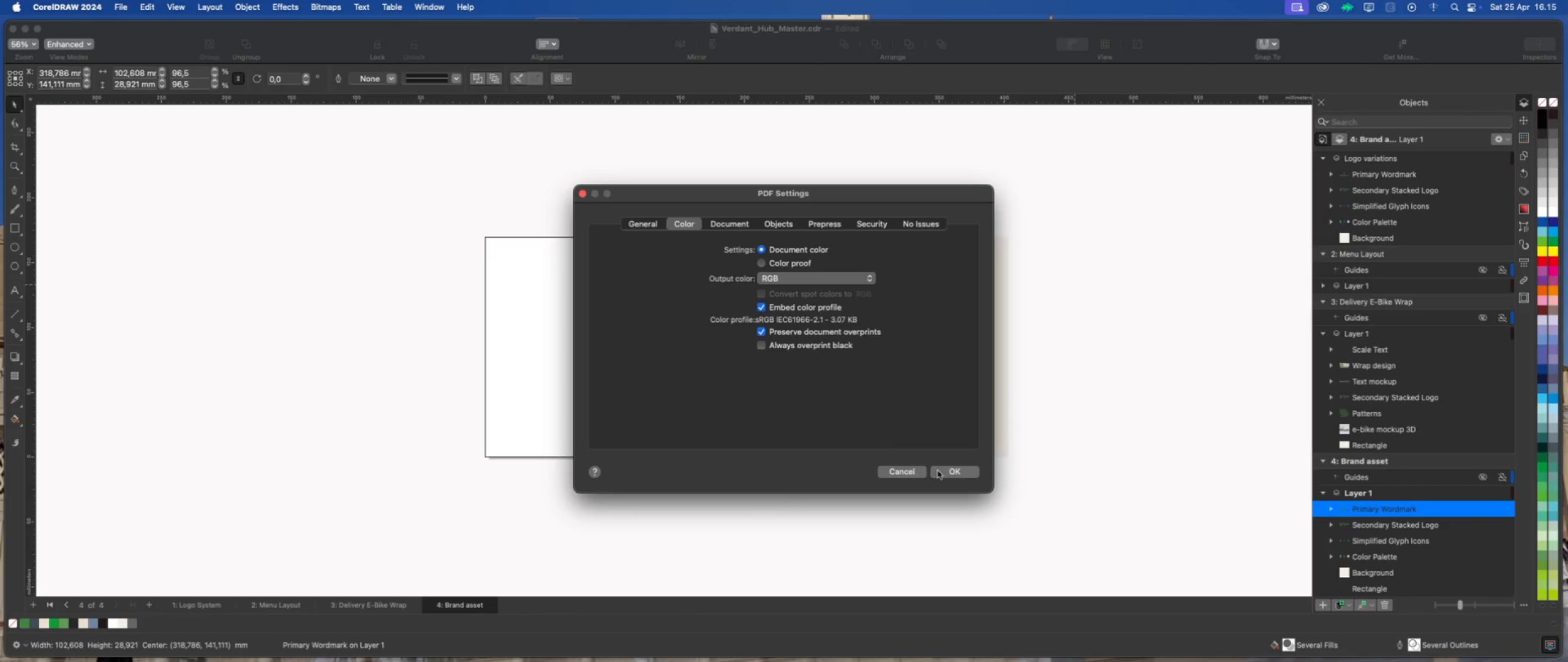 
left_click([951, 472])
 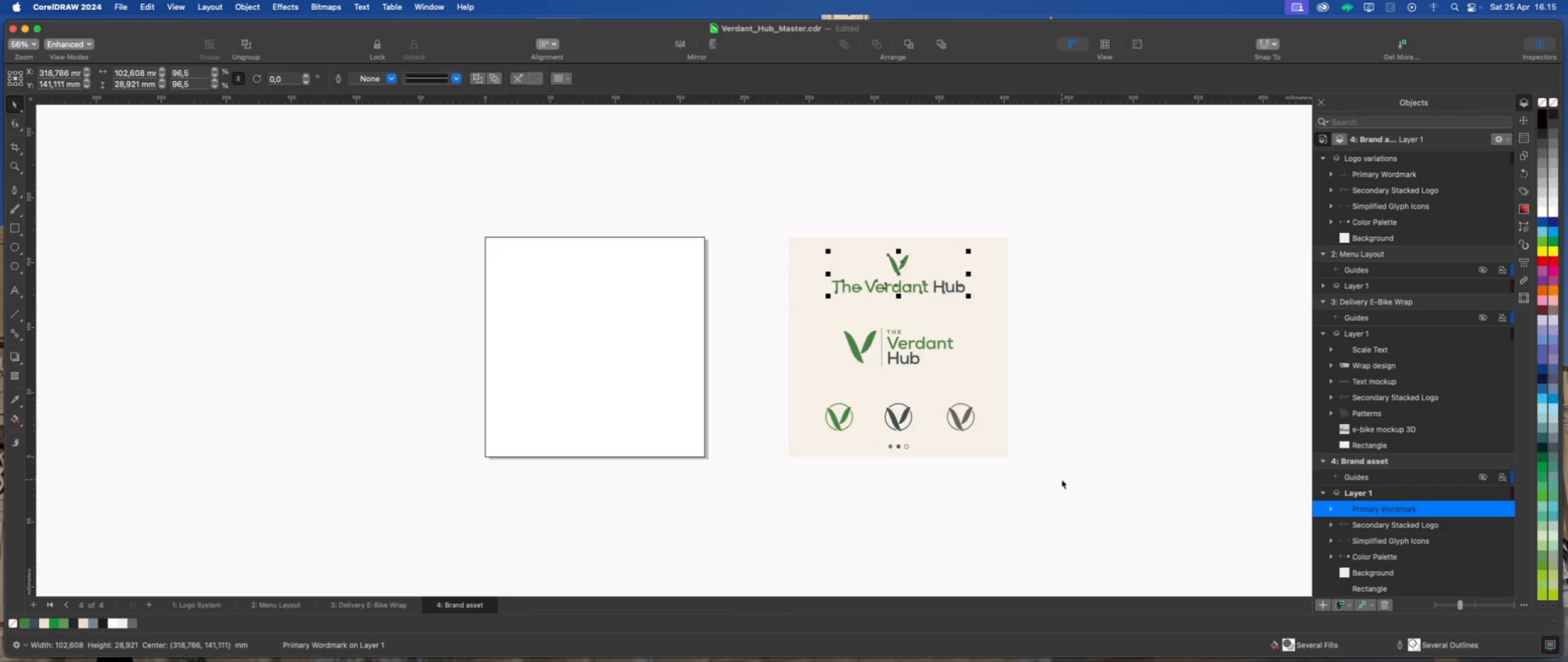 
key(Meta+E)
 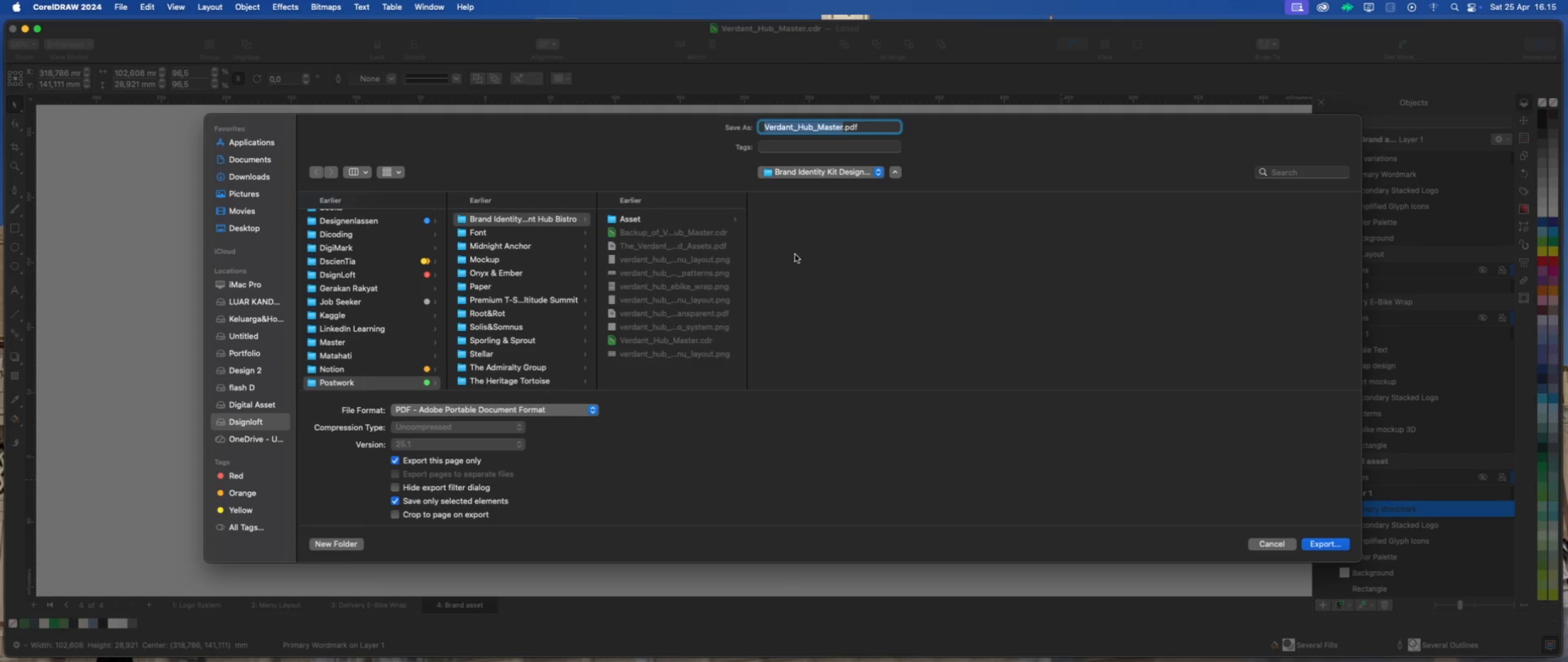 
left_click([566, 413])
 